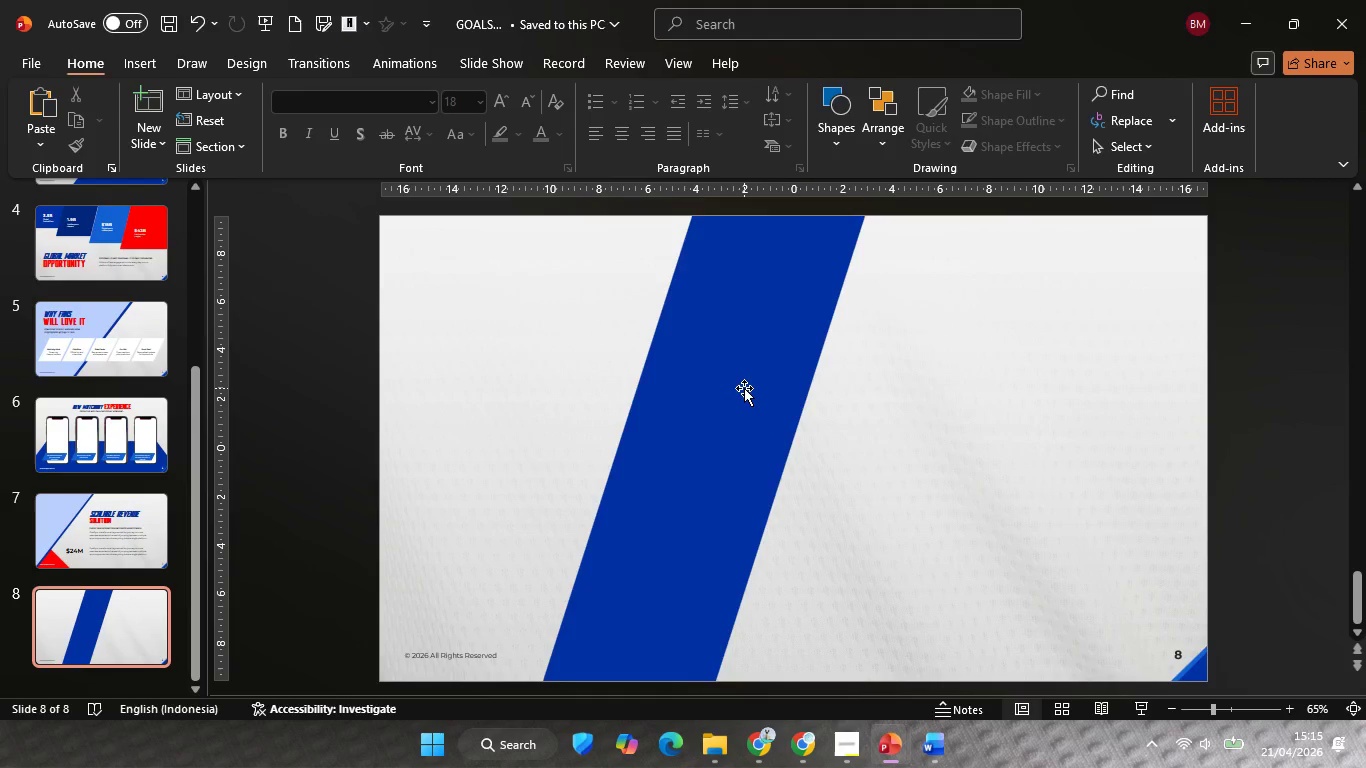 
left_click([744, 388])
 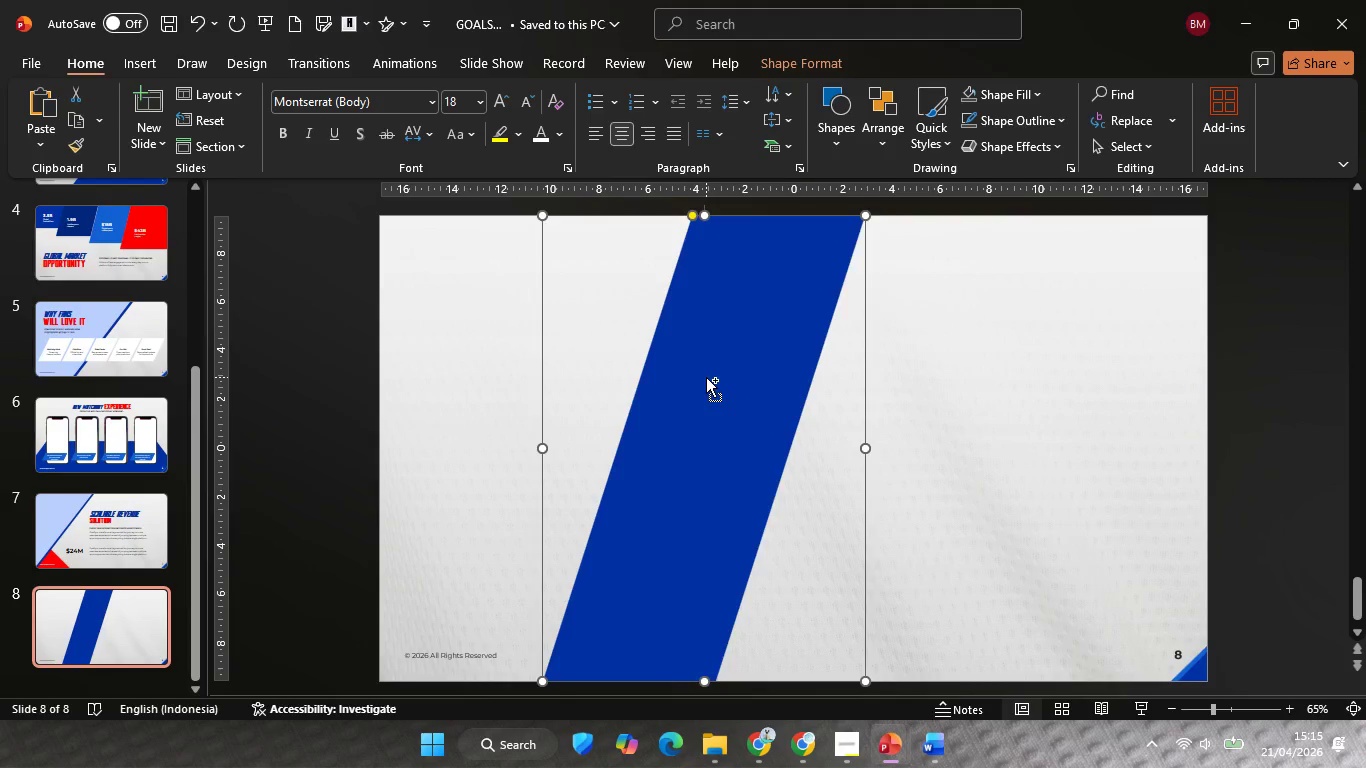 
hold_key(key=ControlLeft, duration=4.73)
hold_key(key=ShiftLeft, duration=4.69)
left_click_drag(start_coordinate=[706, 377], to_coordinate=[877, 410])
 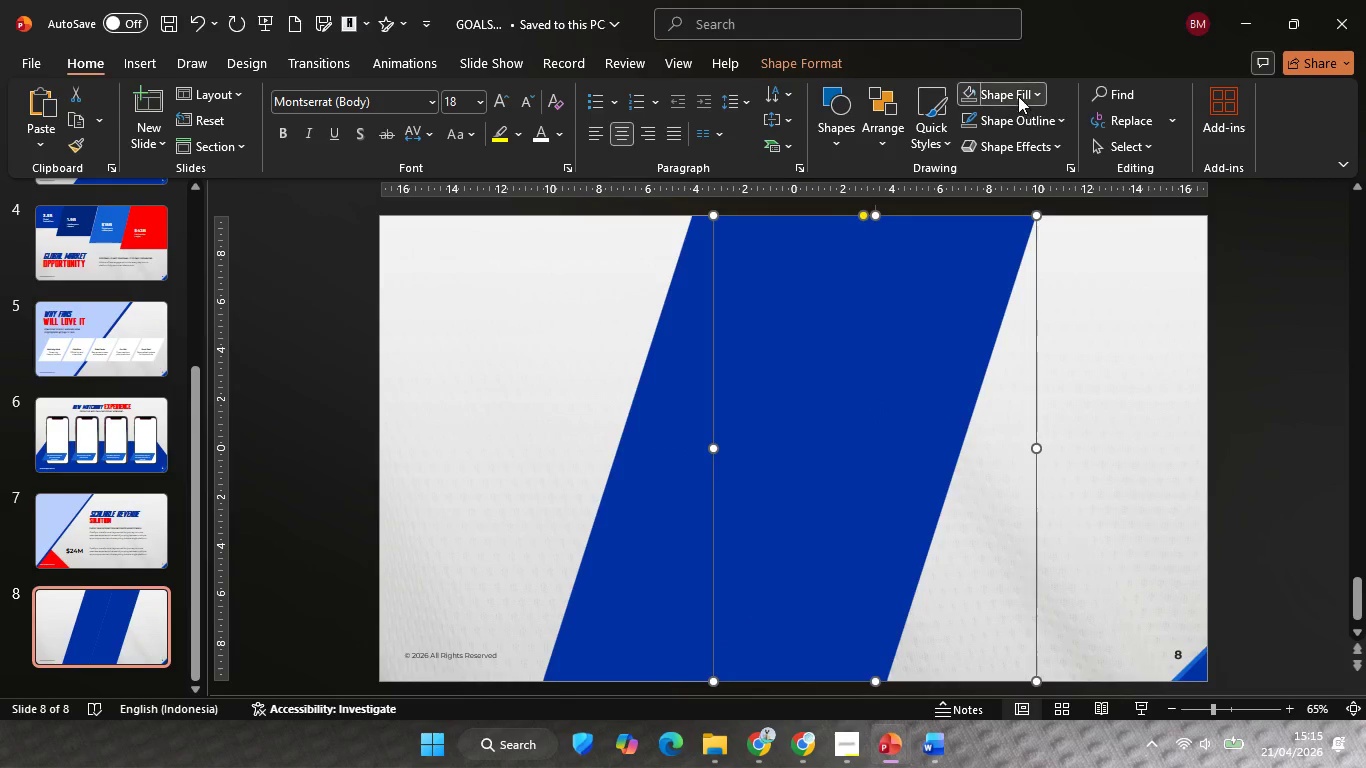 
left_click([1018, 96])
 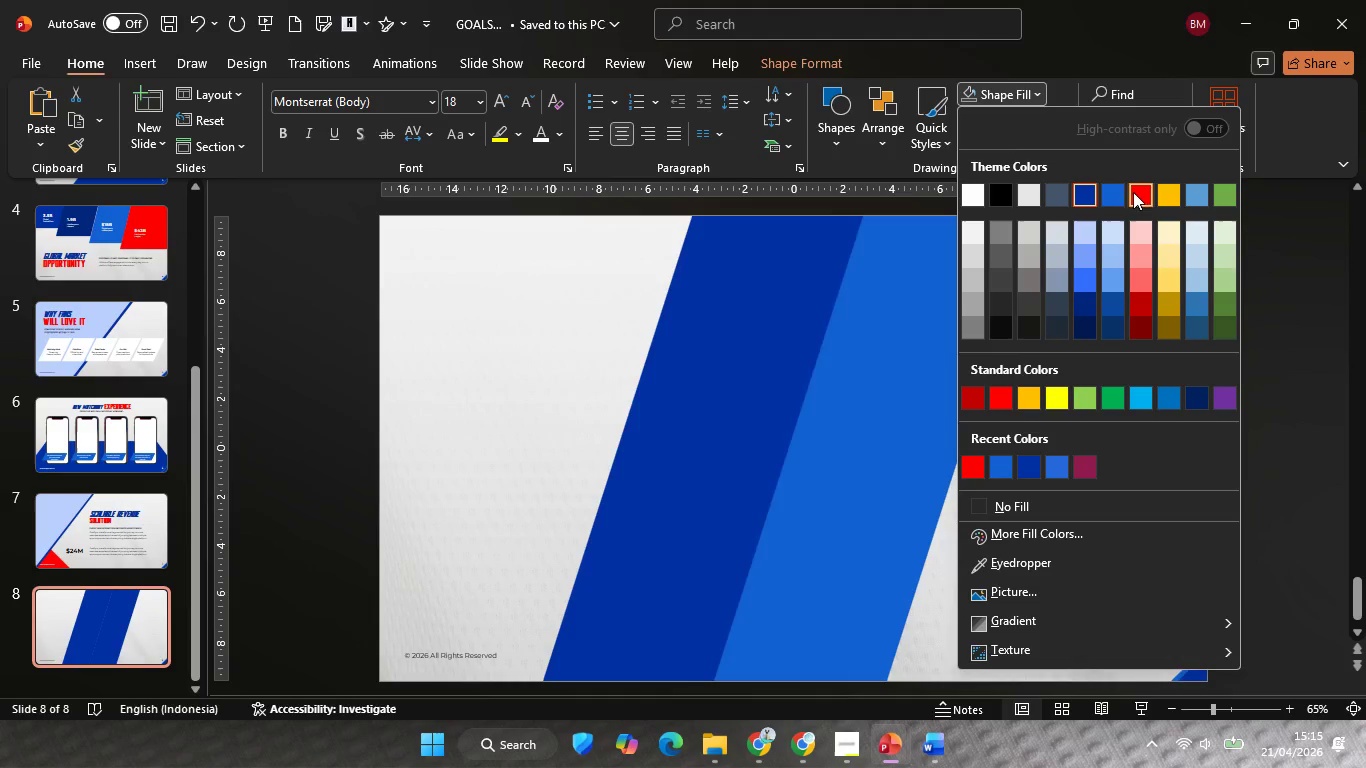 
left_click([1140, 192])
 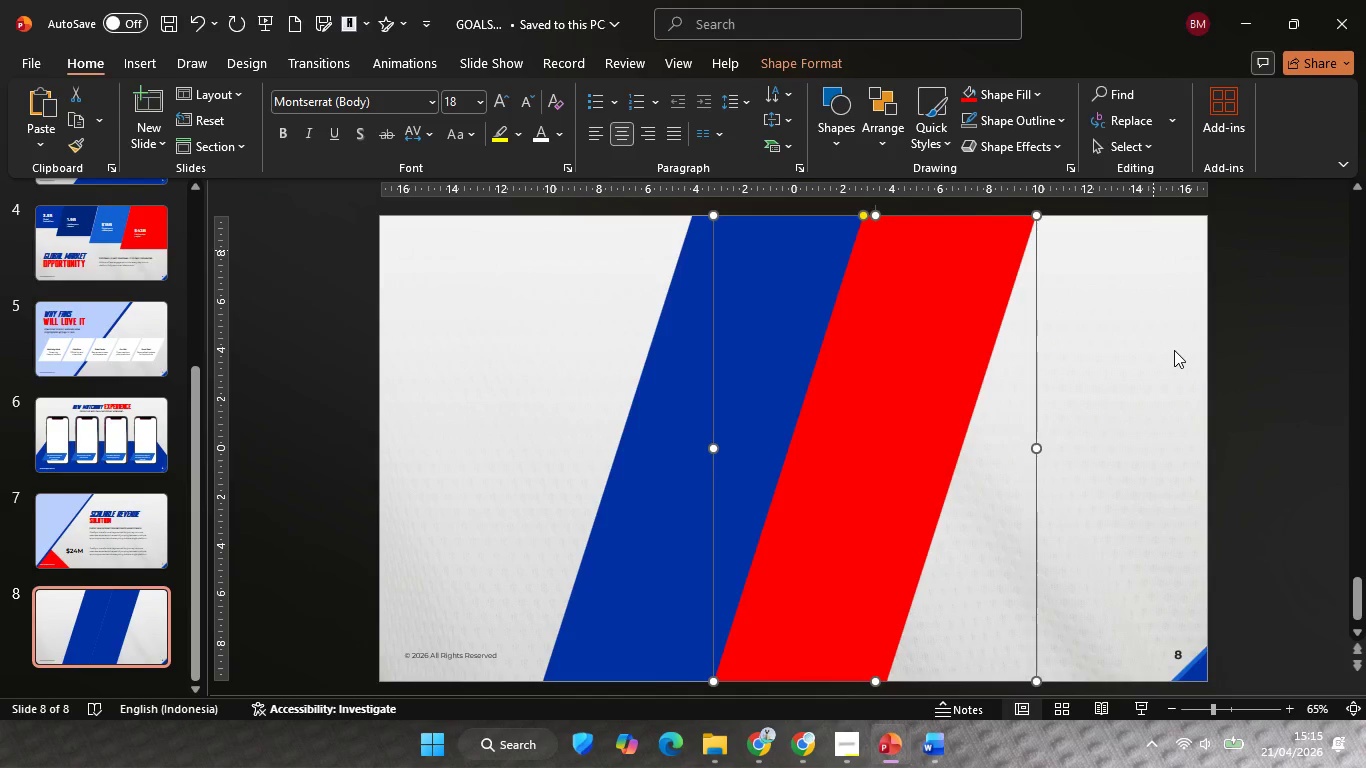 
triple_click([1179, 365])
 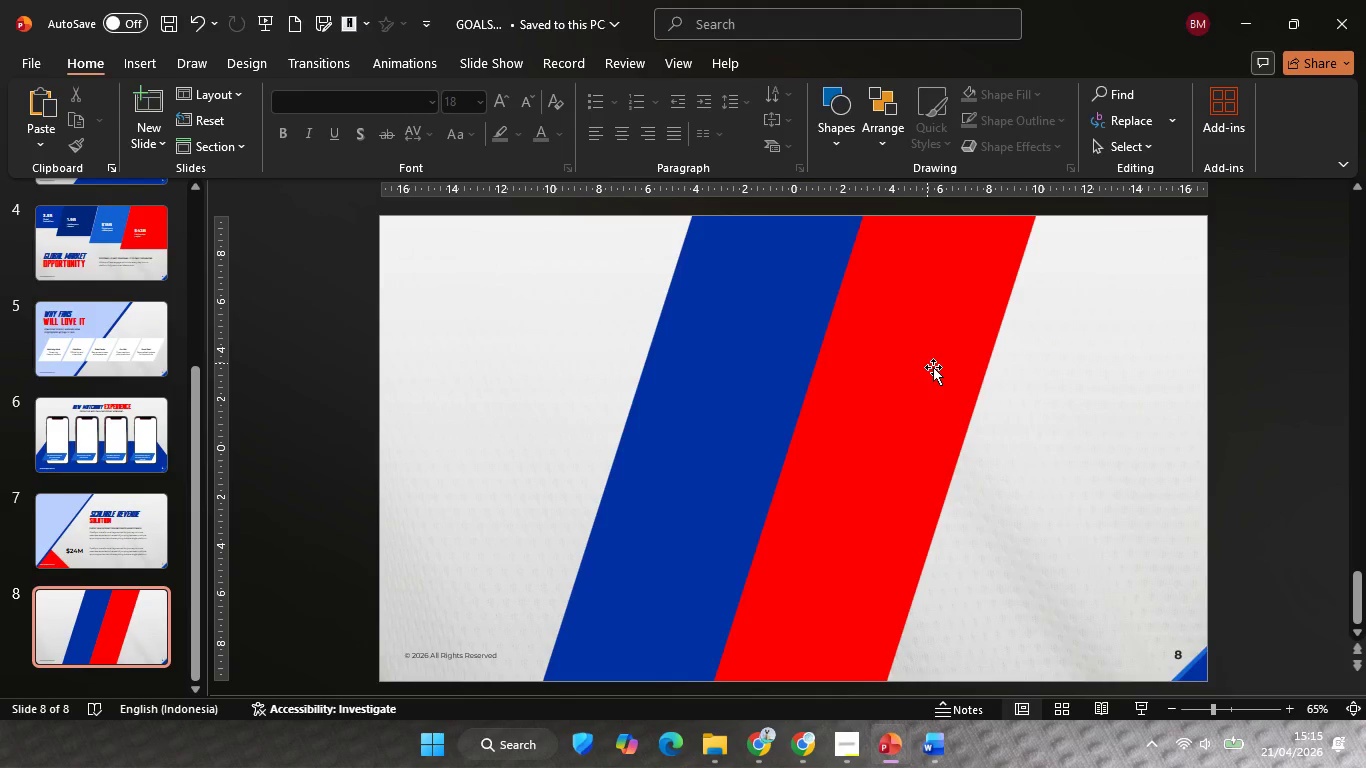 
left_click([894, 340])
 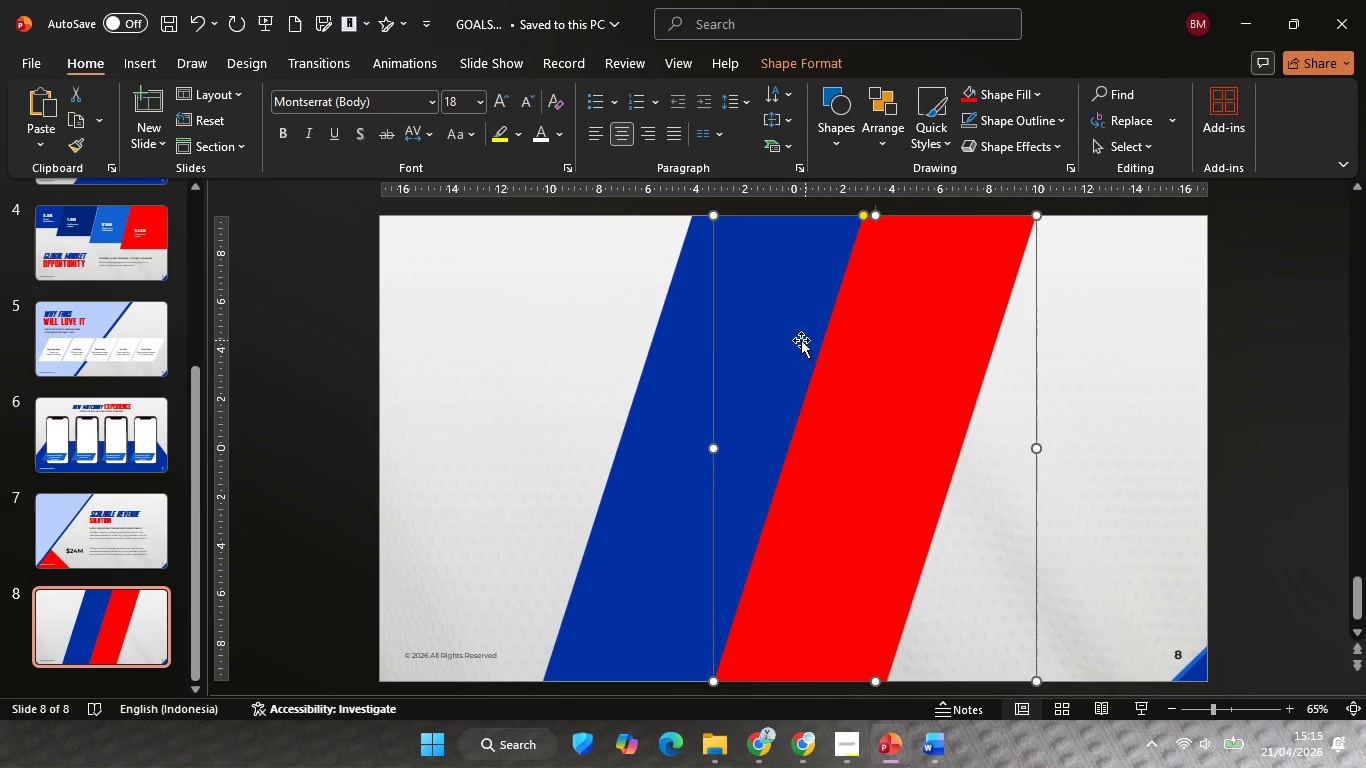 
hold_key(key=ShiftLeft, duration=0.91)
left_click([689, 334])
 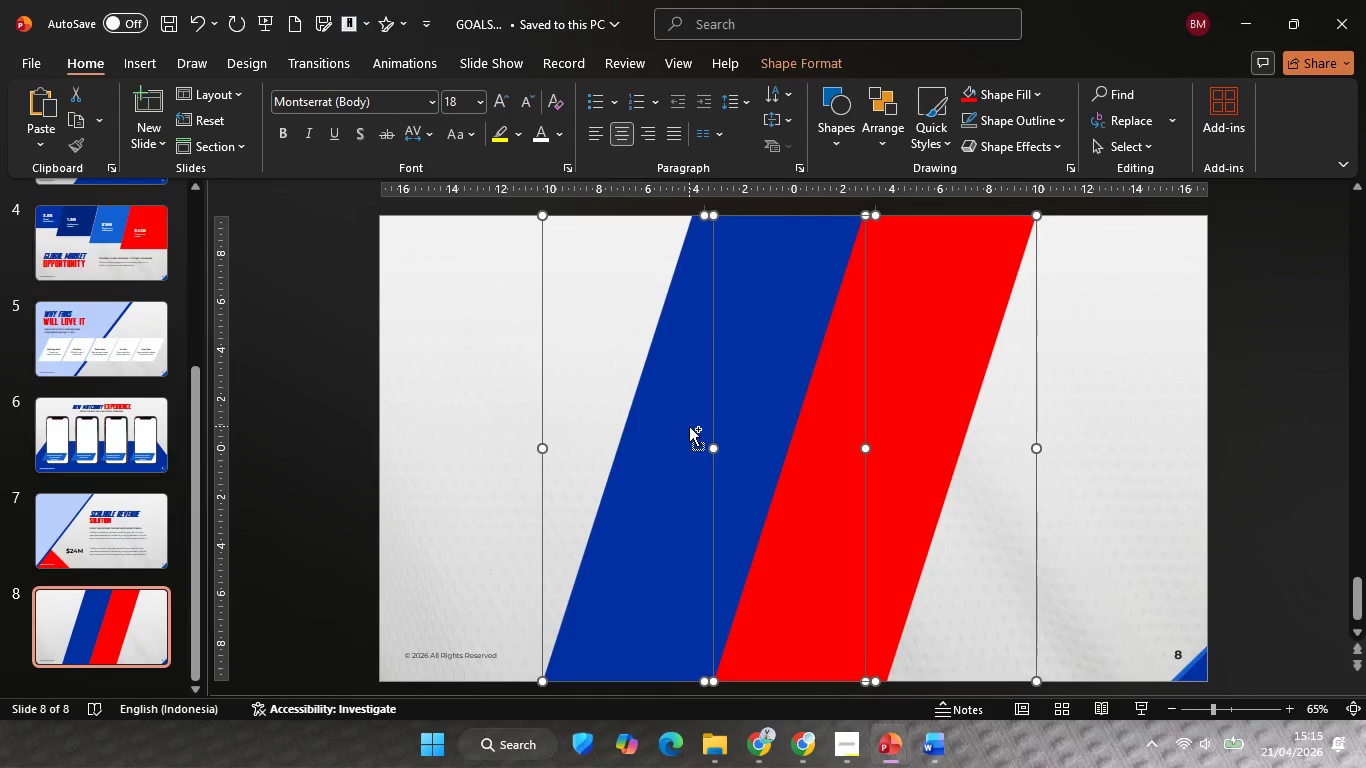 
key(Control+G)
 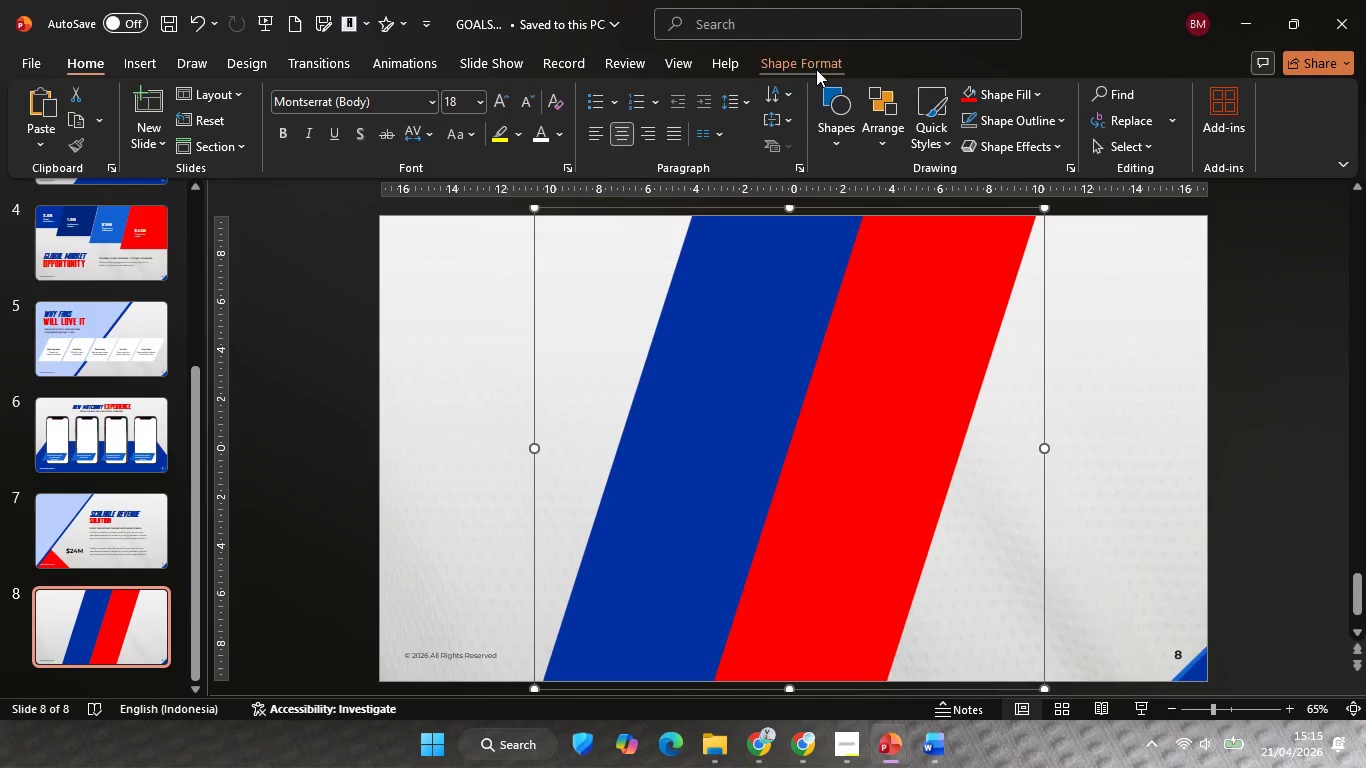 
left_click([814, 58])
 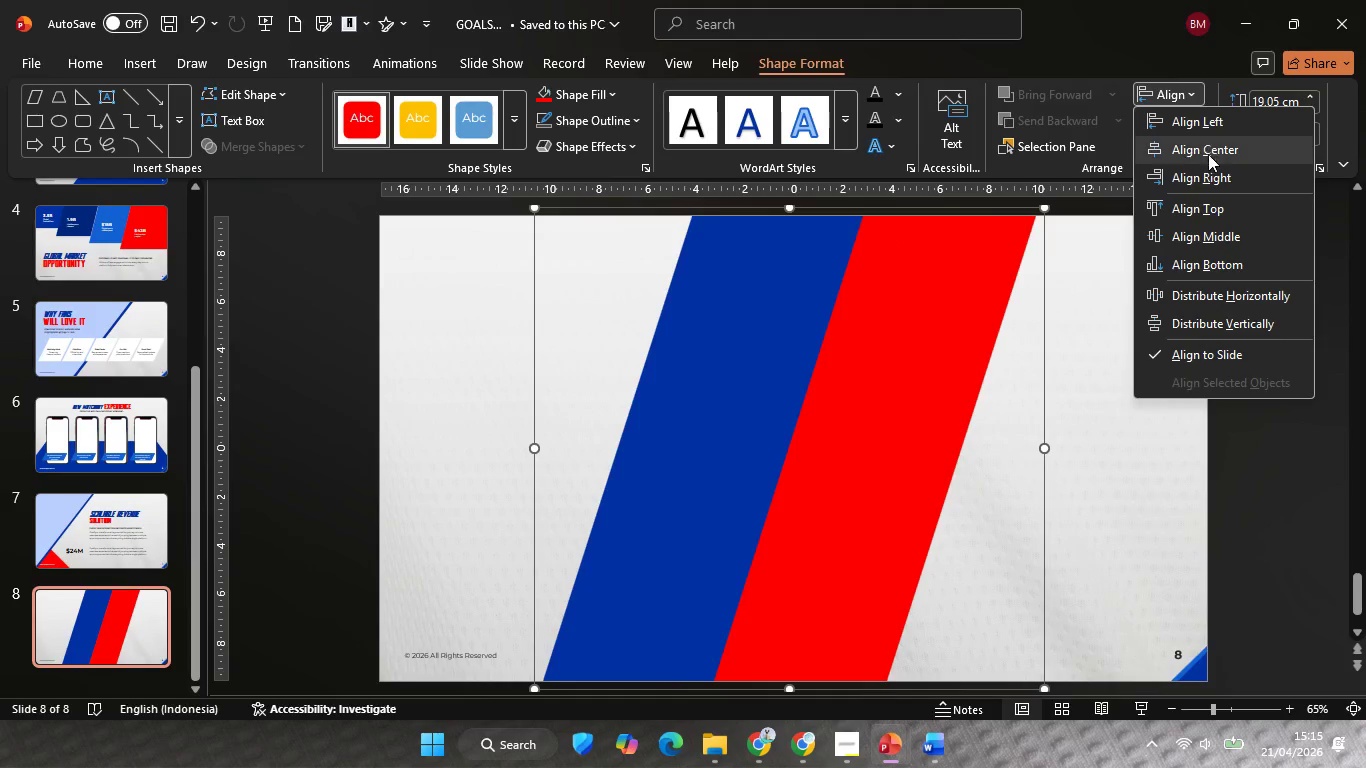 
double_click([1209, 155])
 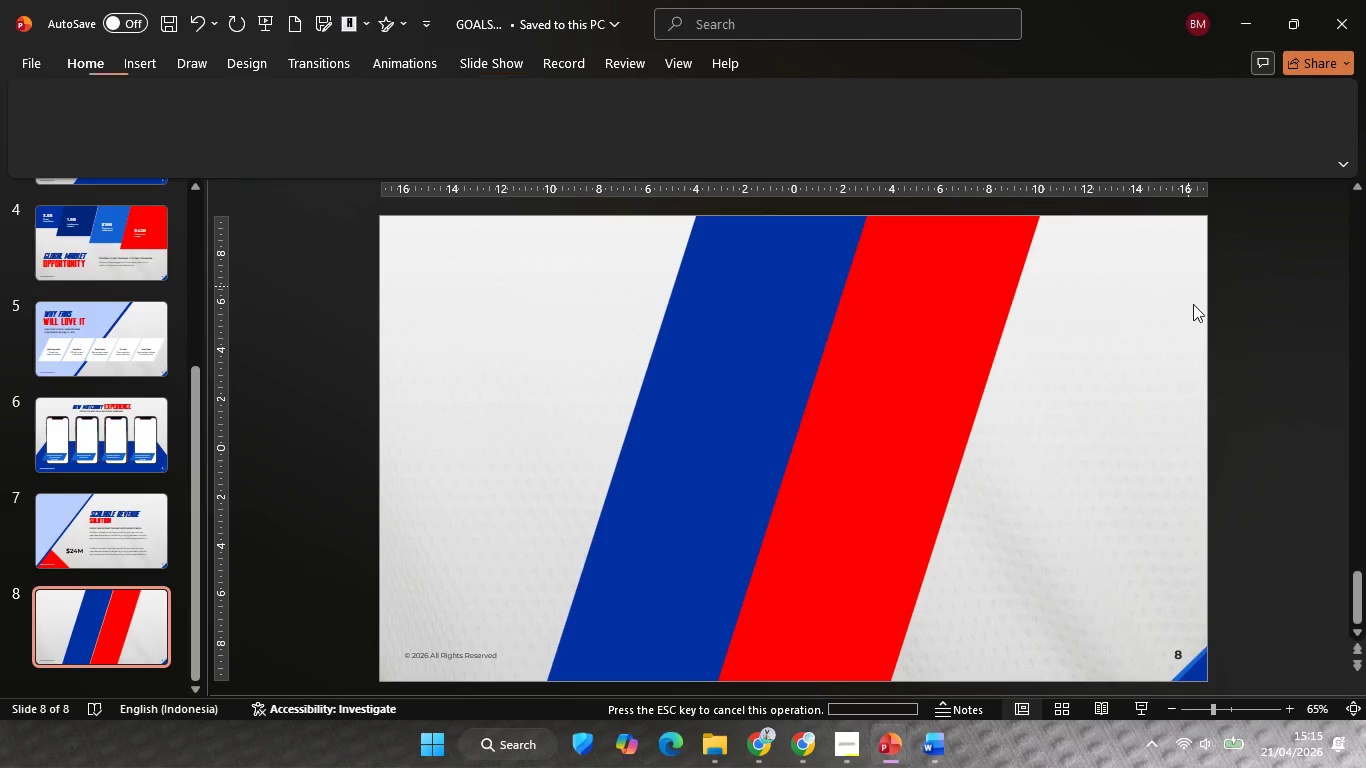 
double_click([1193, 304])
 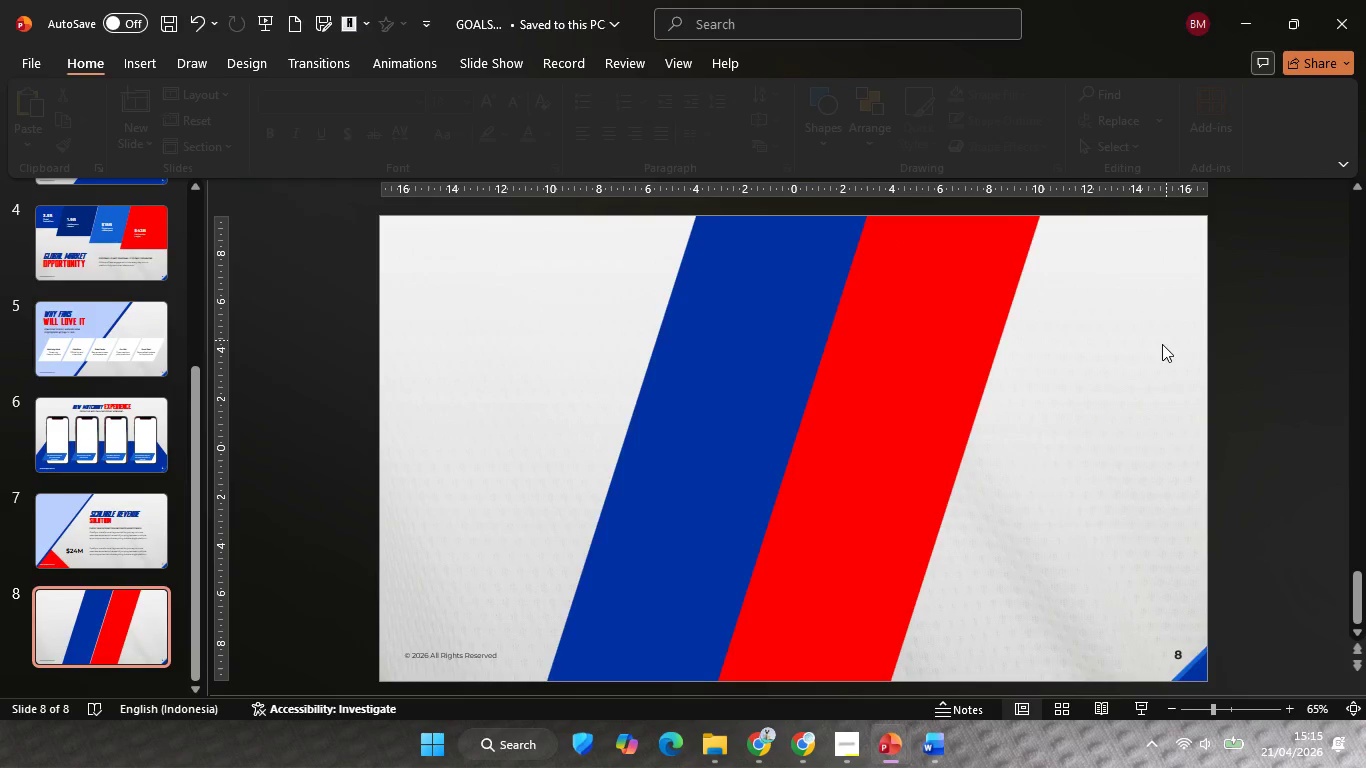 
hold_key(key=ControlLeft, duration=0.55)
 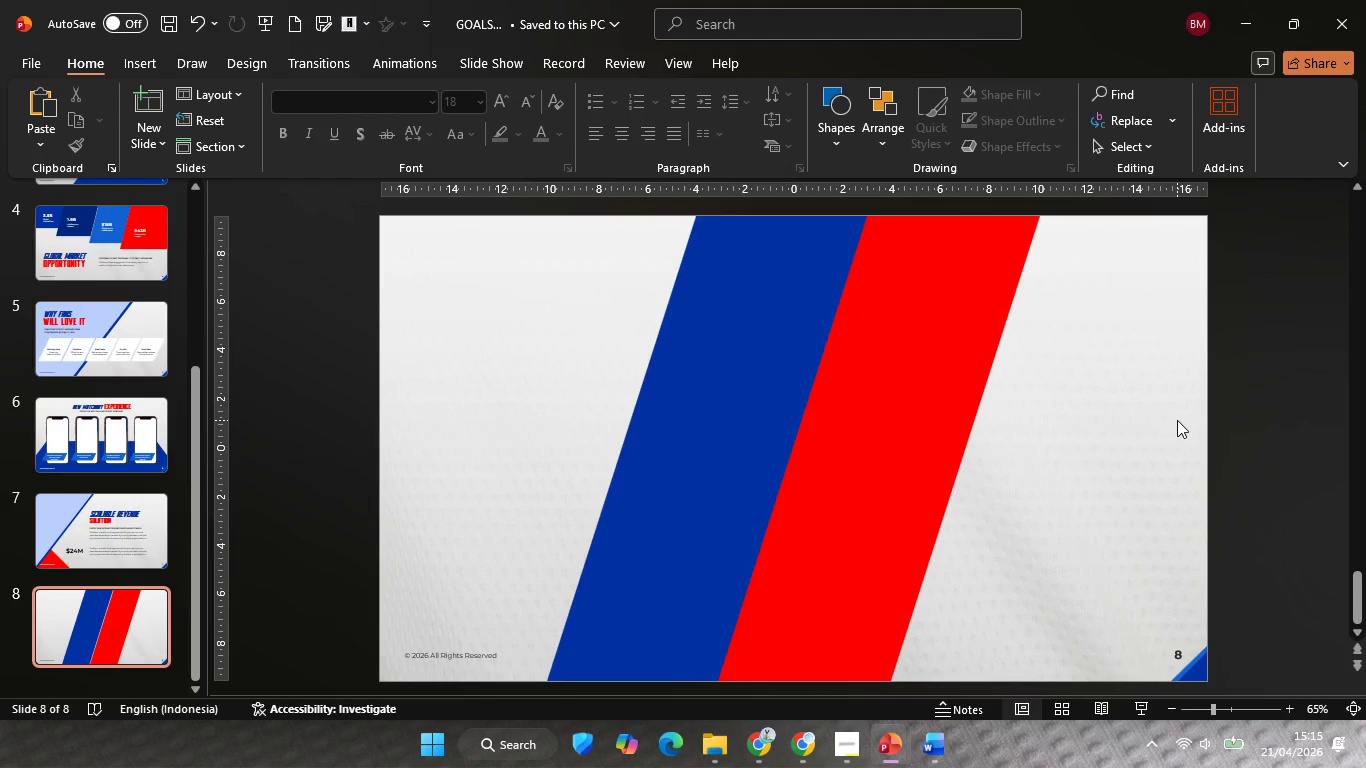 
left_click([1177, 420])
 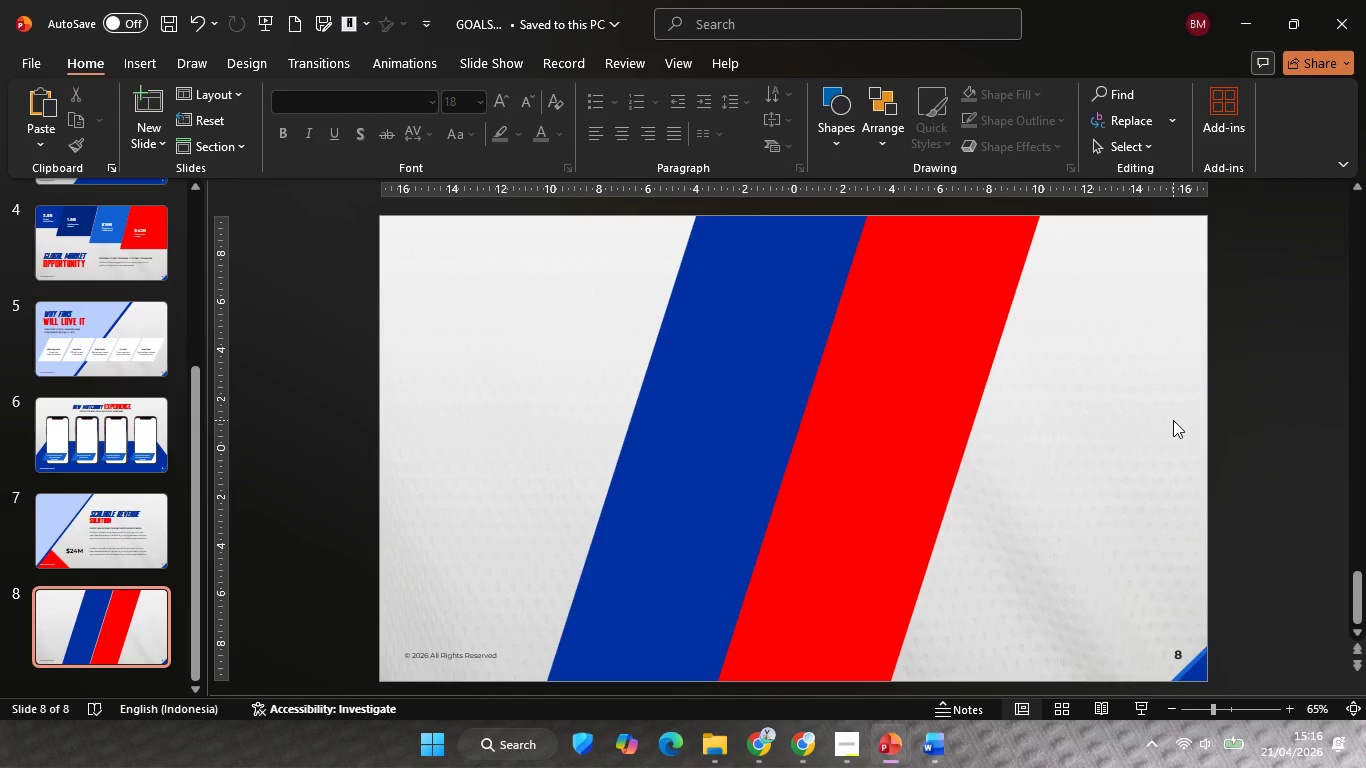 
scroll: coordinate [1142, 362], scroll_direction: down, amount: 1.0
 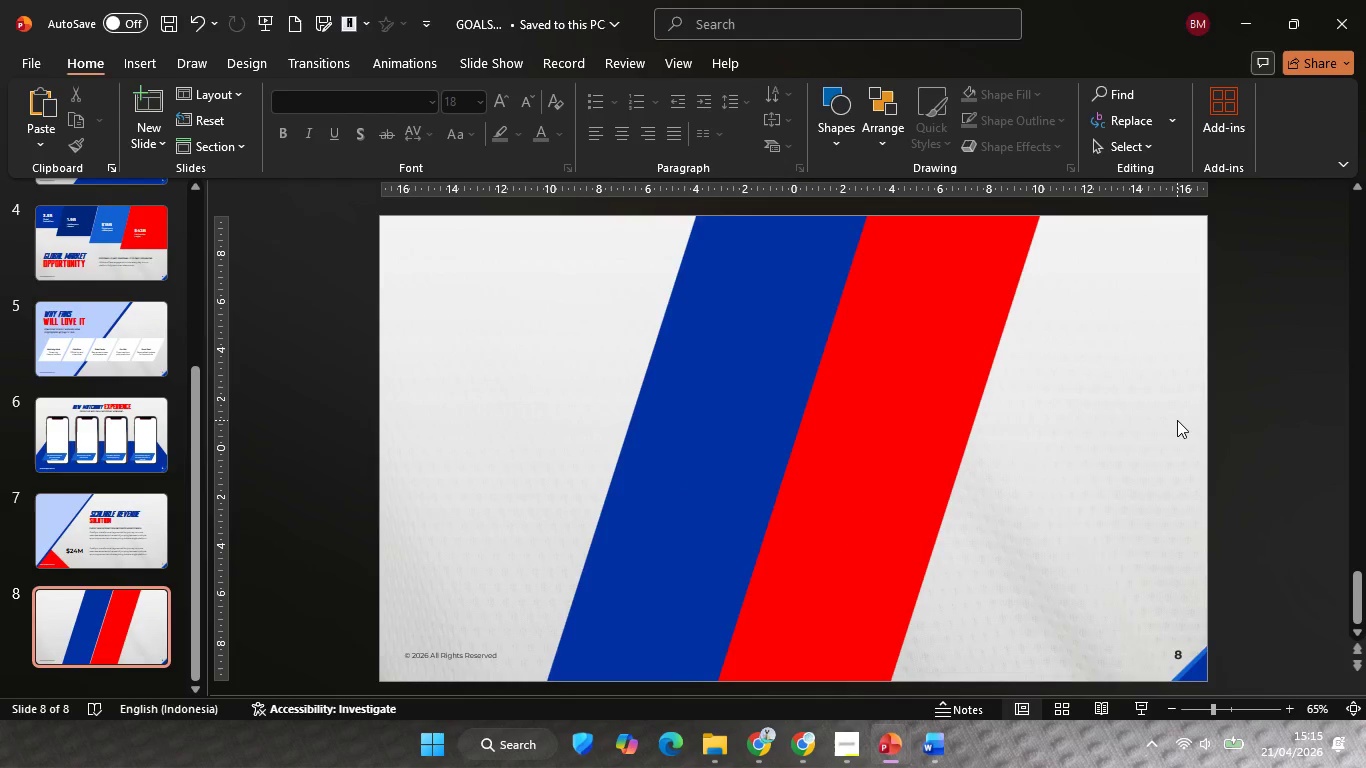 
wait(5.93)
 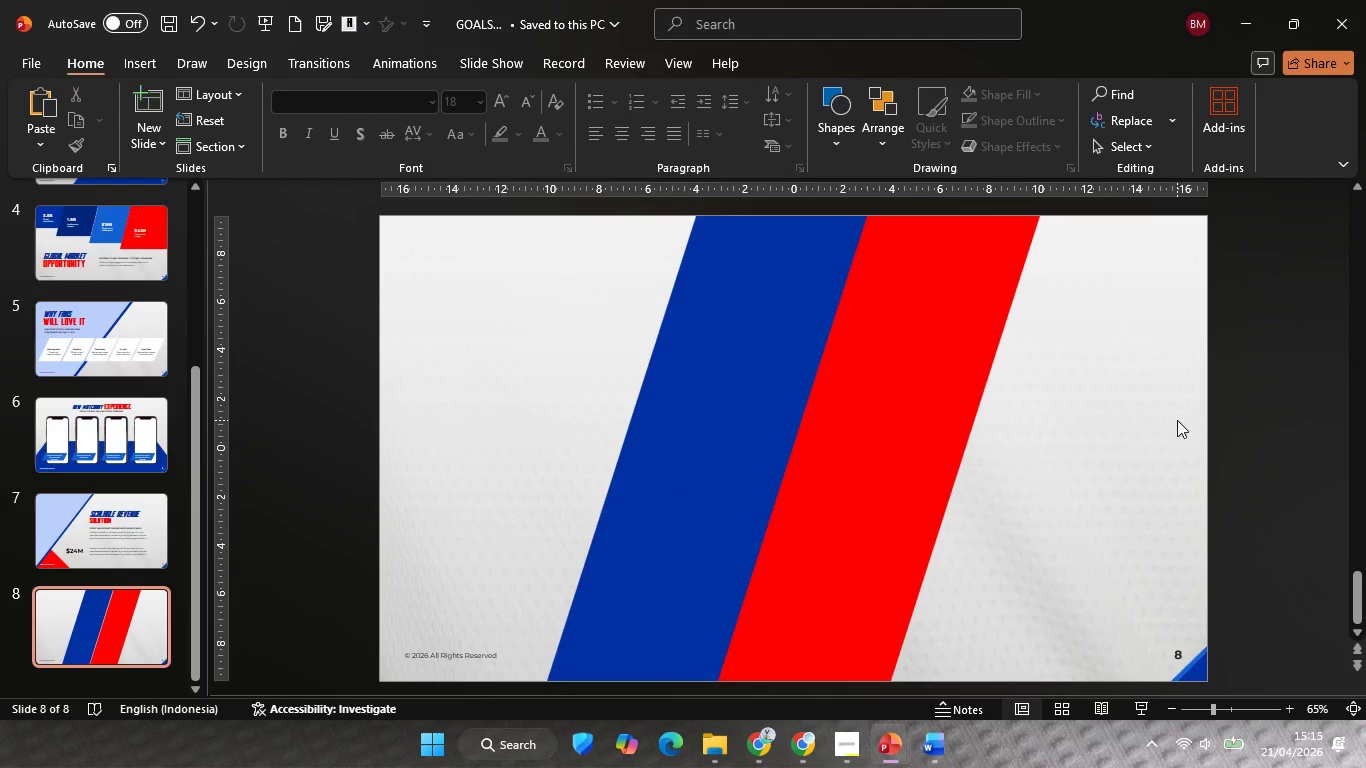 
scroll: coordinate [148, 380], scroll_direction: up, amount: 5.0
 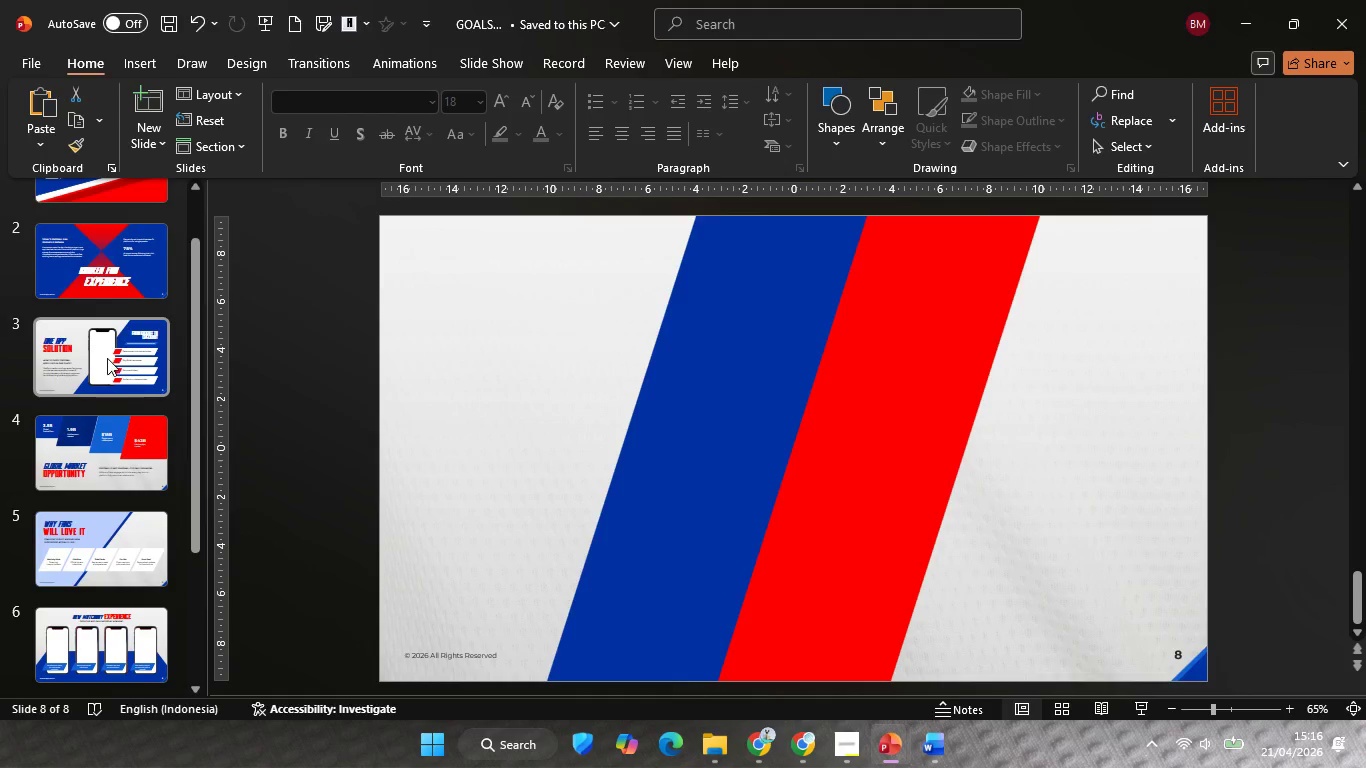 
left_click([107, 358])
 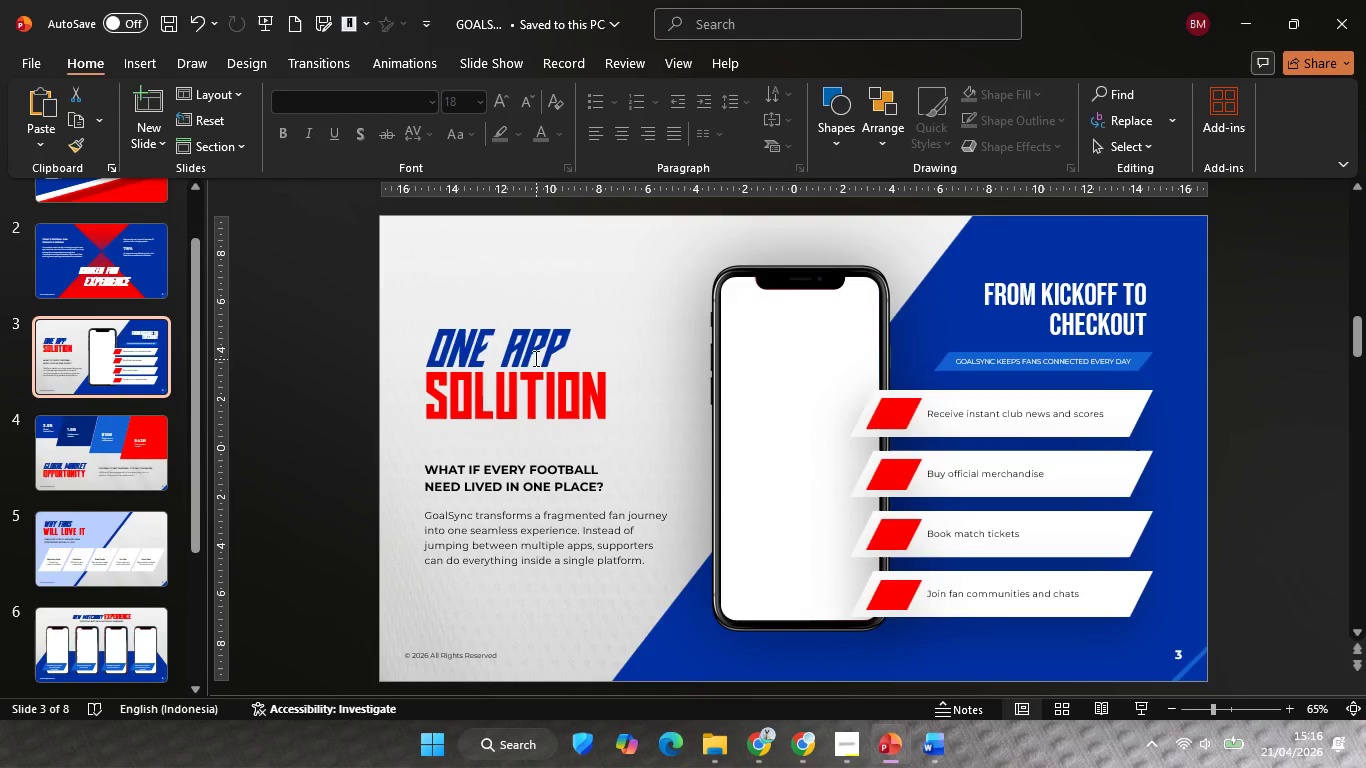 
left_click_drag(start_coordinate=[528, 343], to_coordinate=[522, 342])
 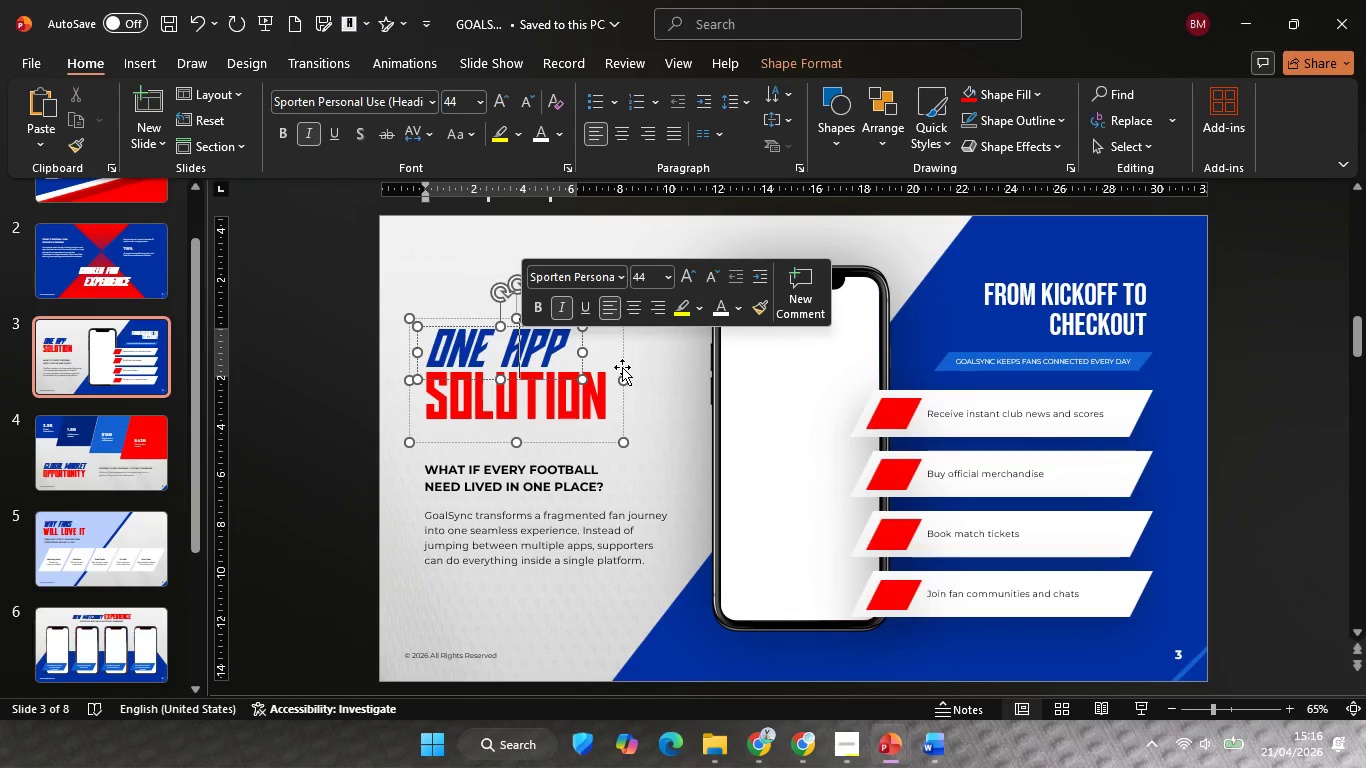 
left_click([622, 367])
 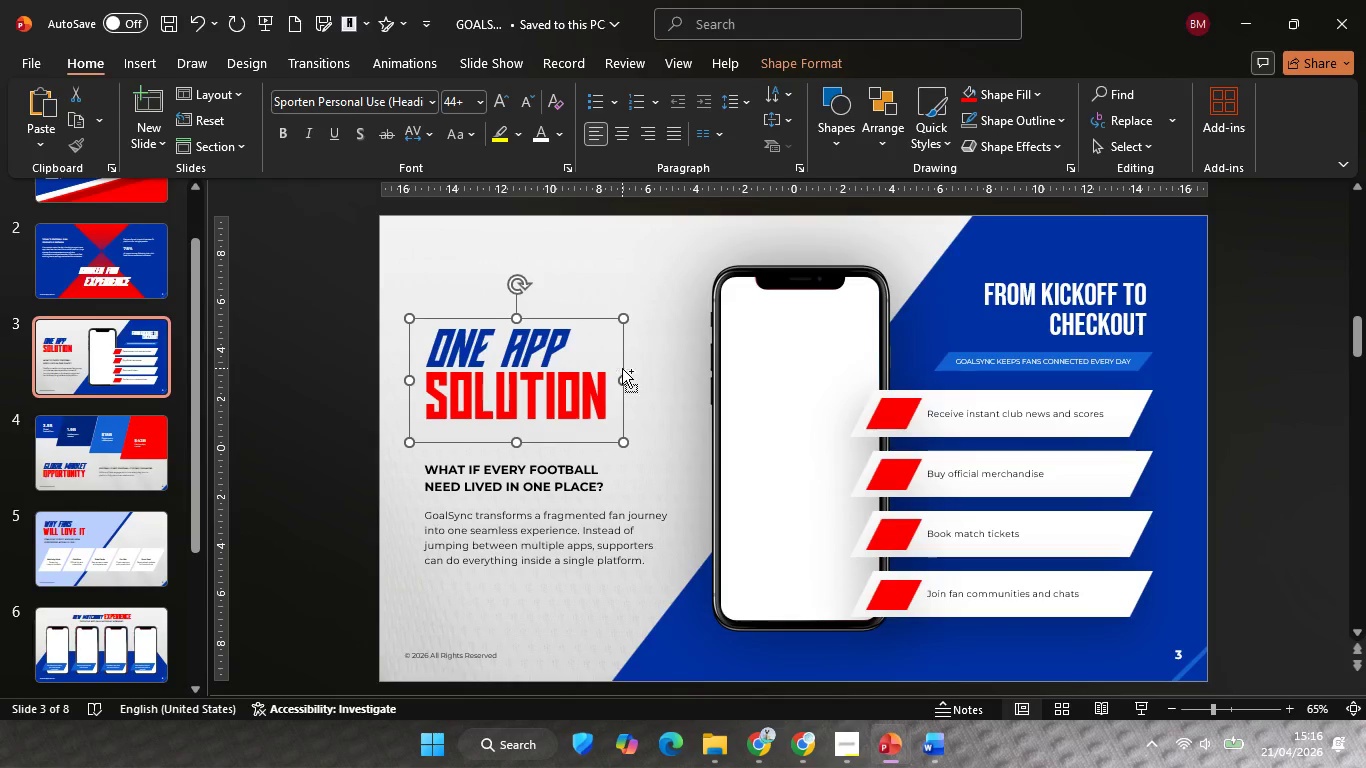 
key(Control+C)
 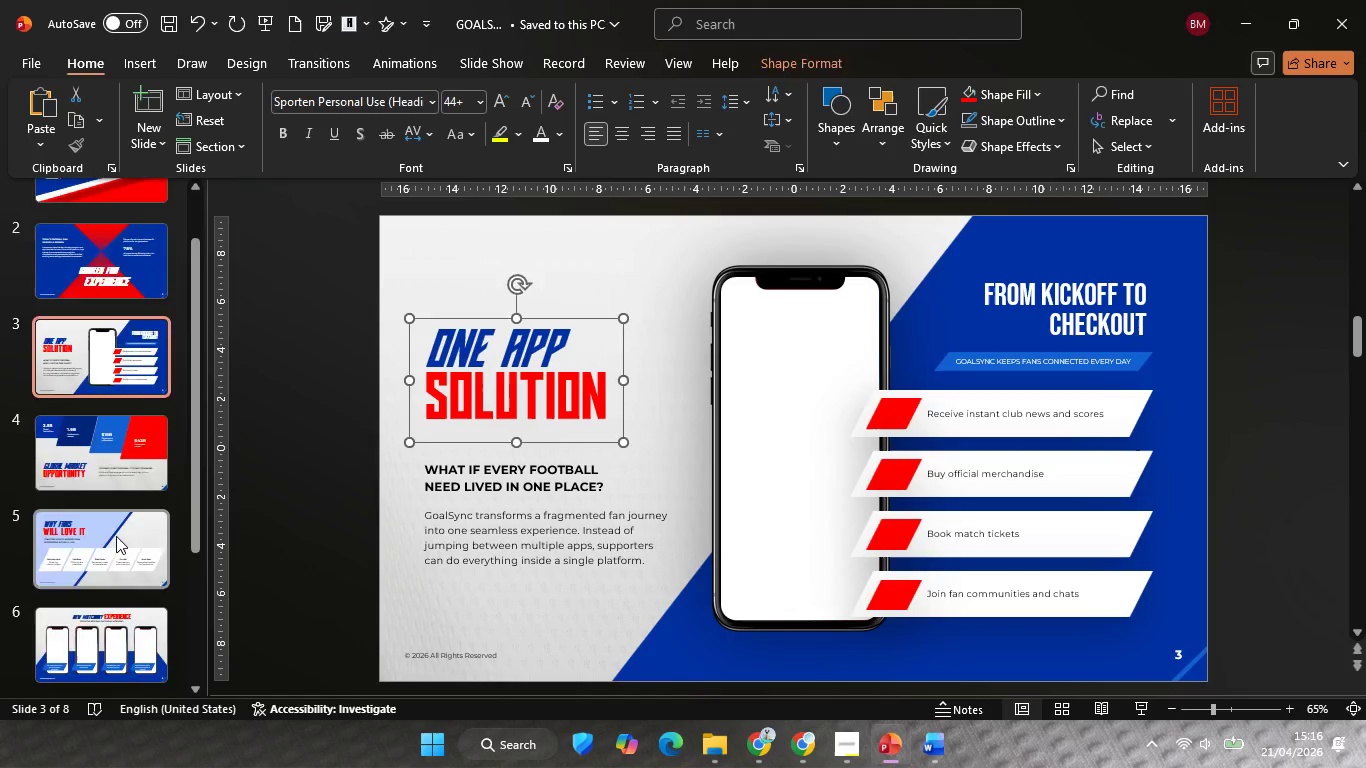 
left_click([110, 655])
 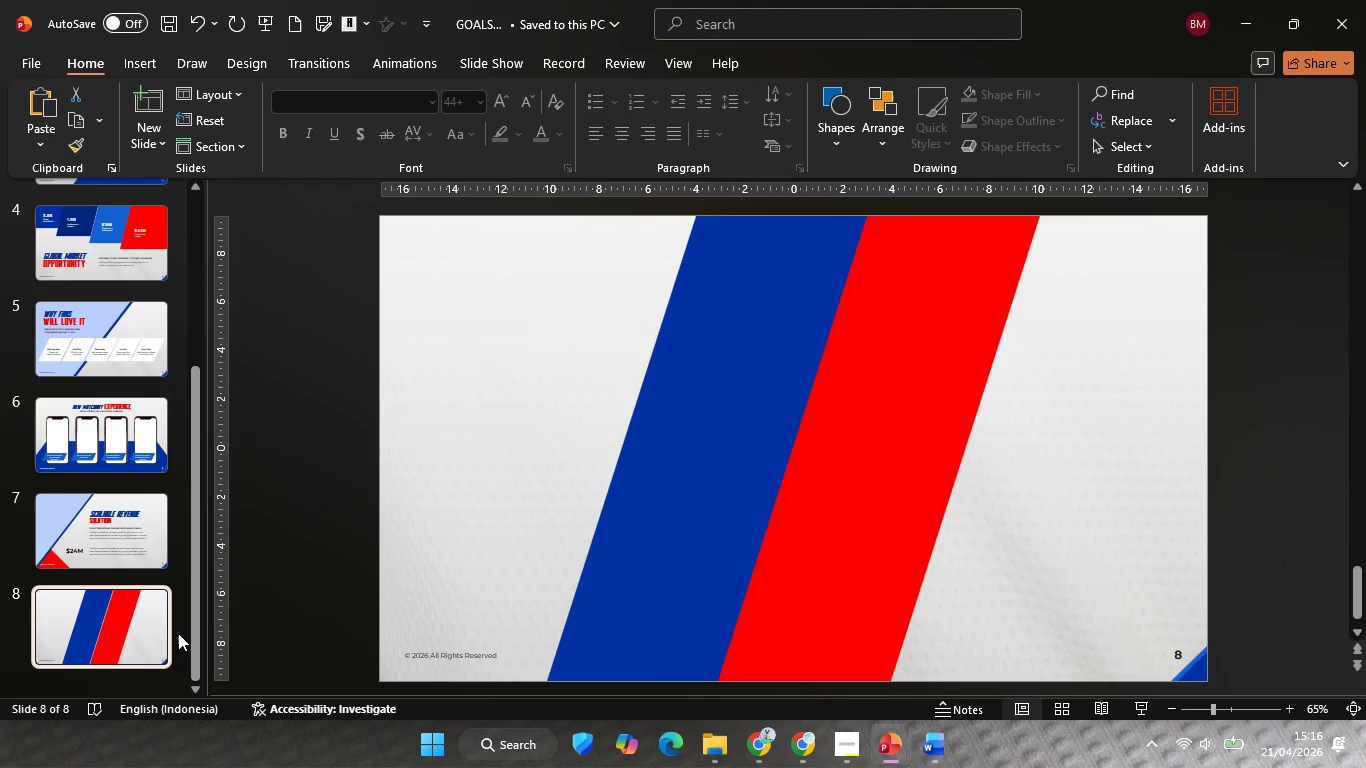 
scroll: coordinate [116, 548], scroll_direction: down, amount: 8.0
 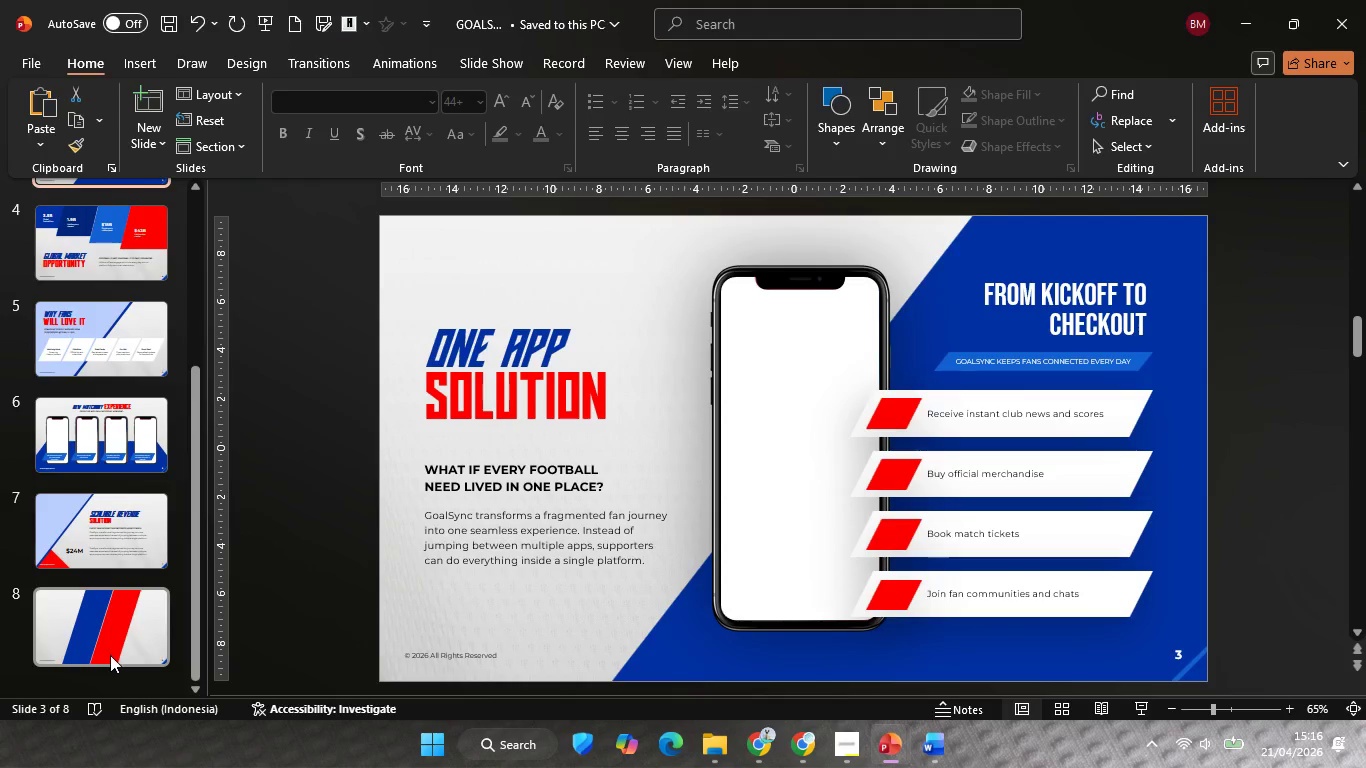 
key(Control+V)
 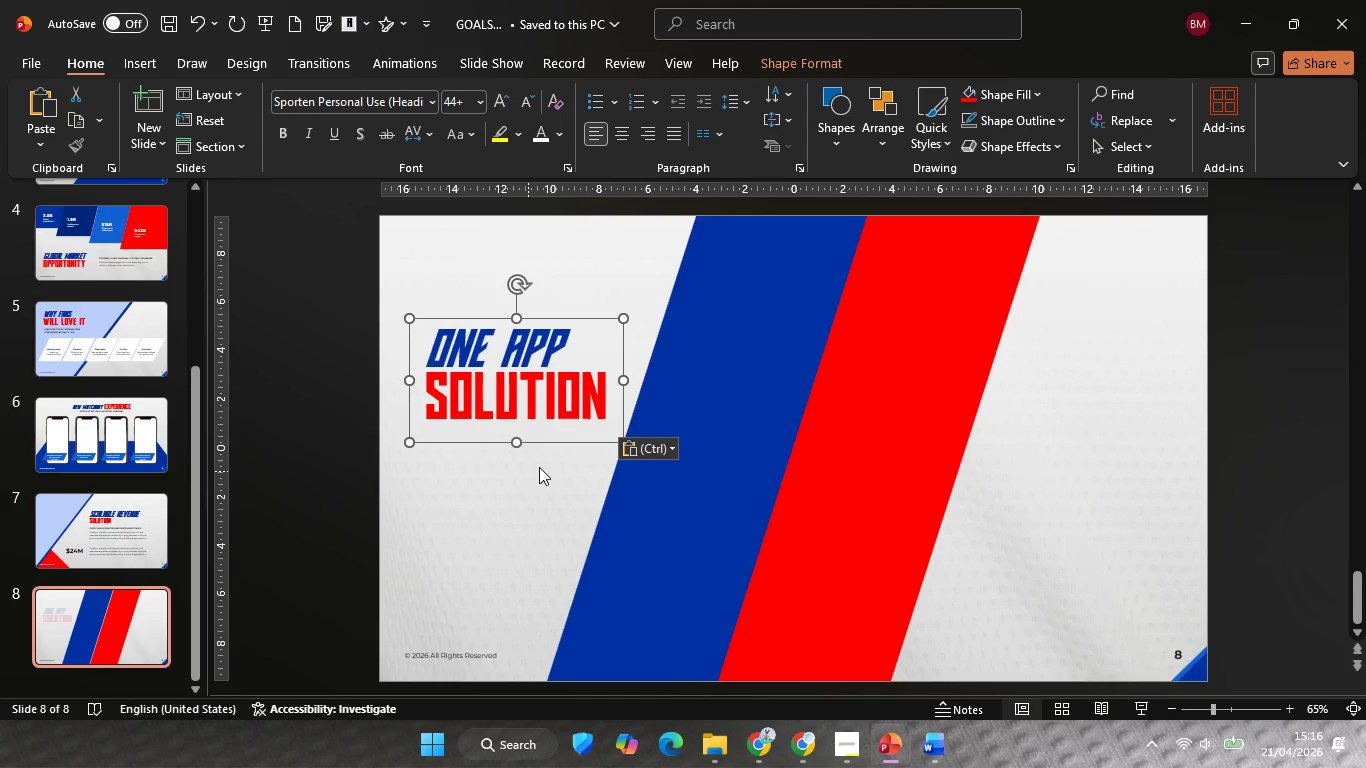 
hold_key(key=ShiftLeft, duration=2.27)
left_click_drag(start_coordinate=[564, 445], to_coordinate=[563, 378])
 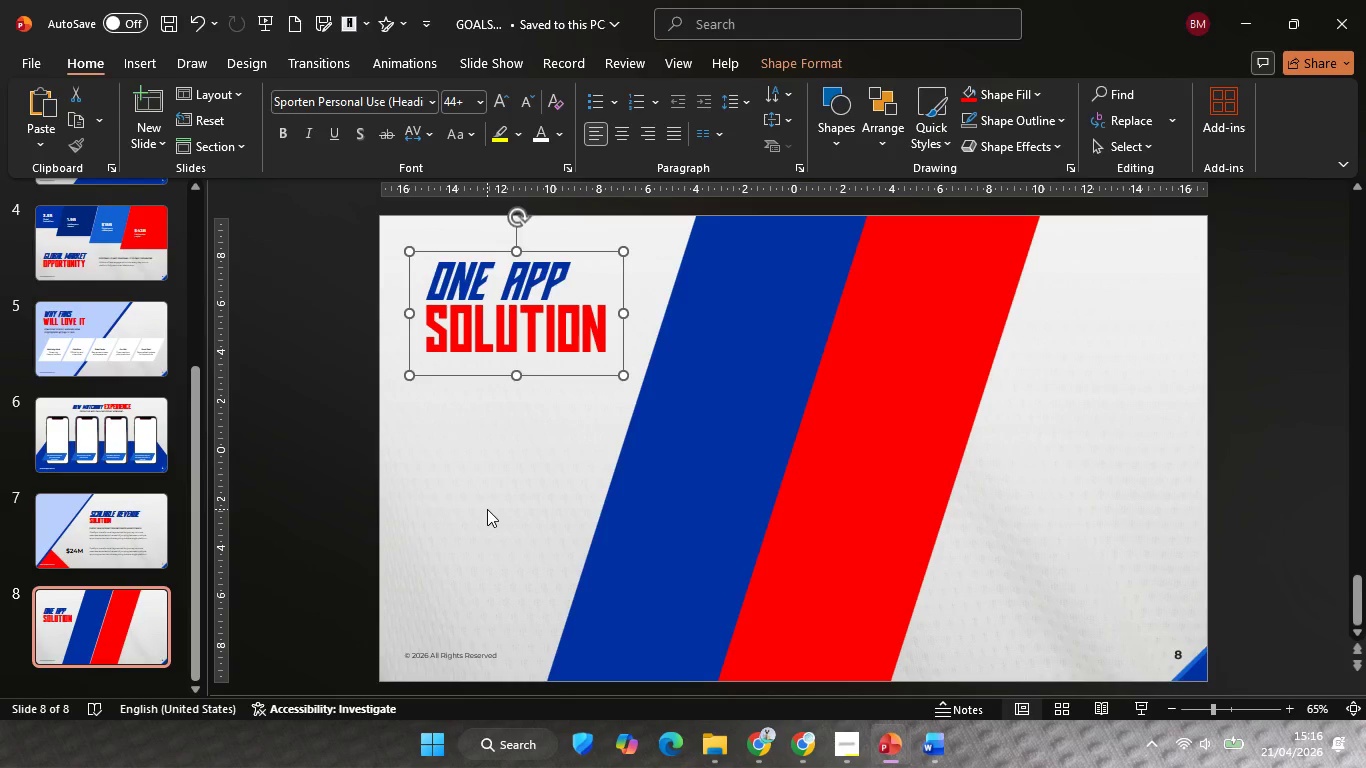 
left_click([487, 509])
 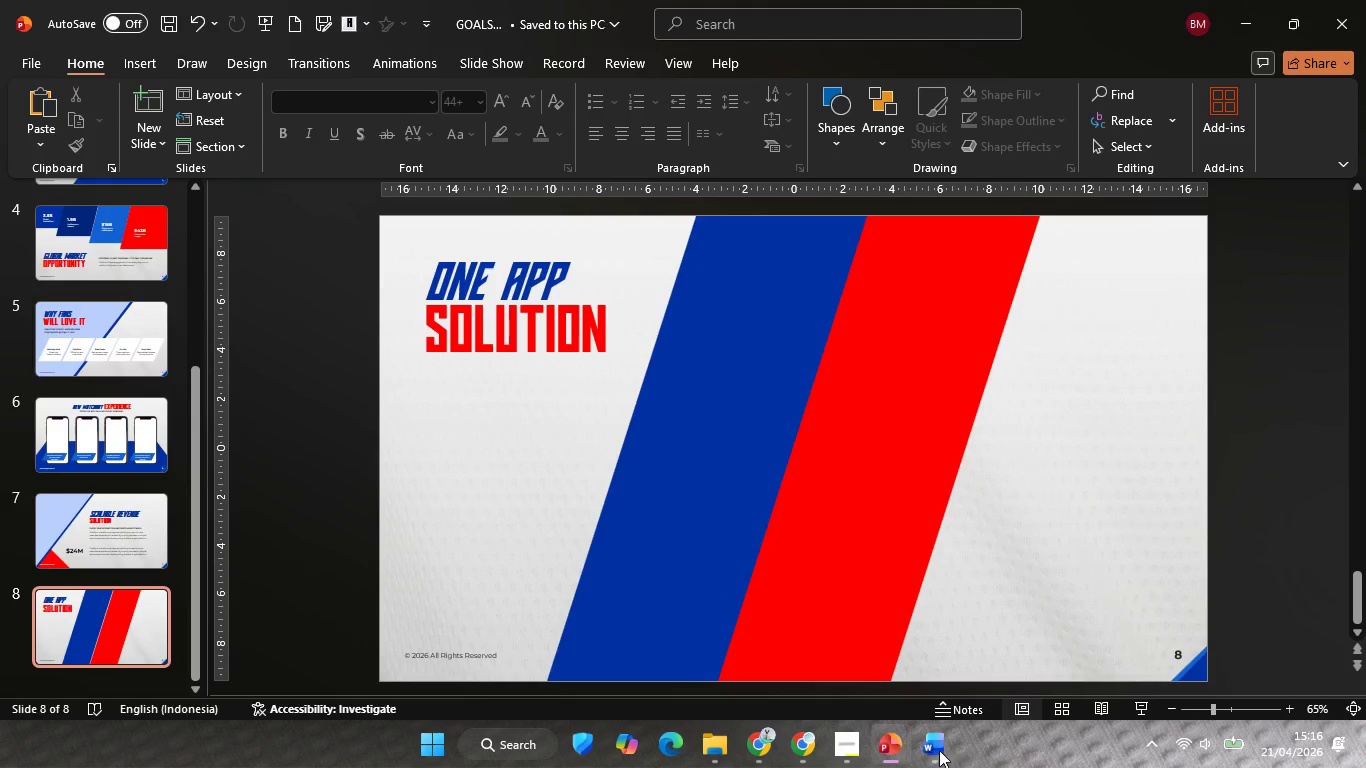 
left_click([939, 750])
 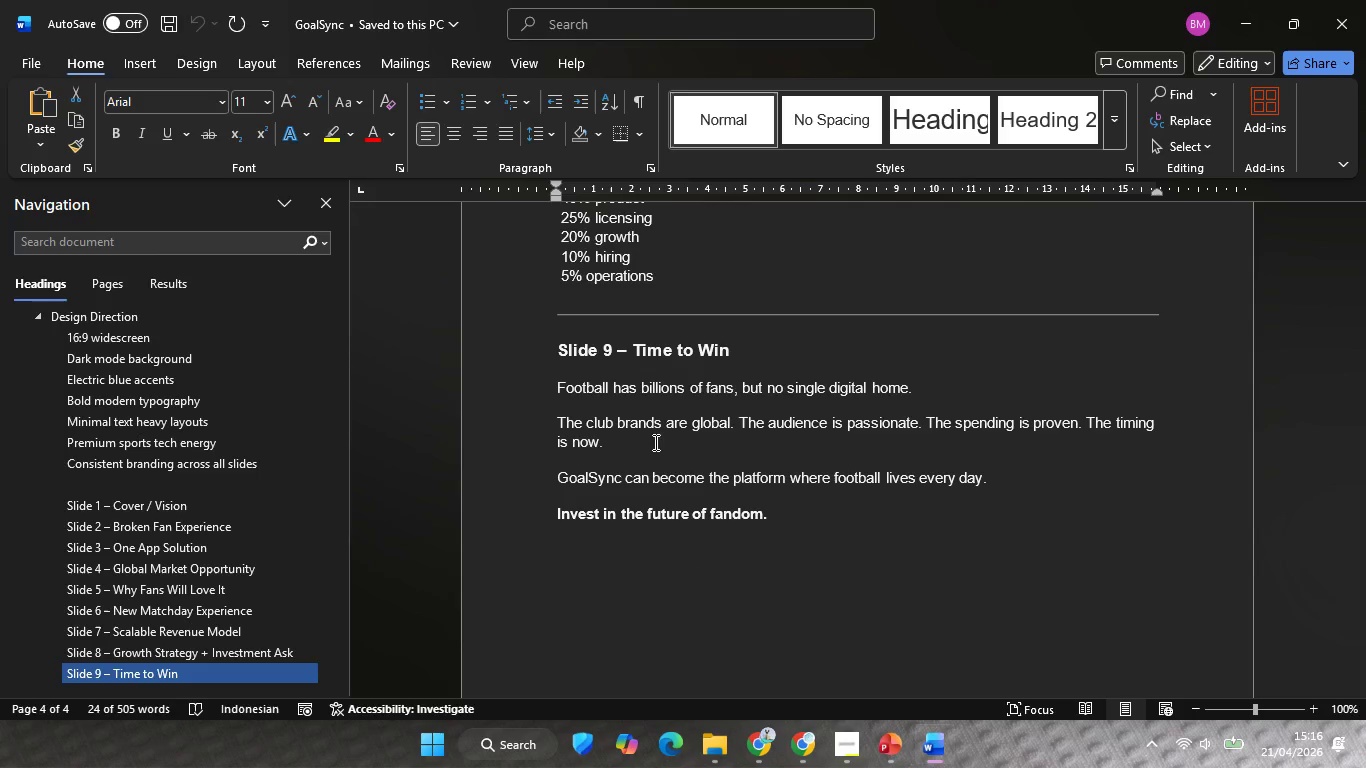 
scroll: coordinate [690, 421], scroll_direction: up, amount: 12.0
 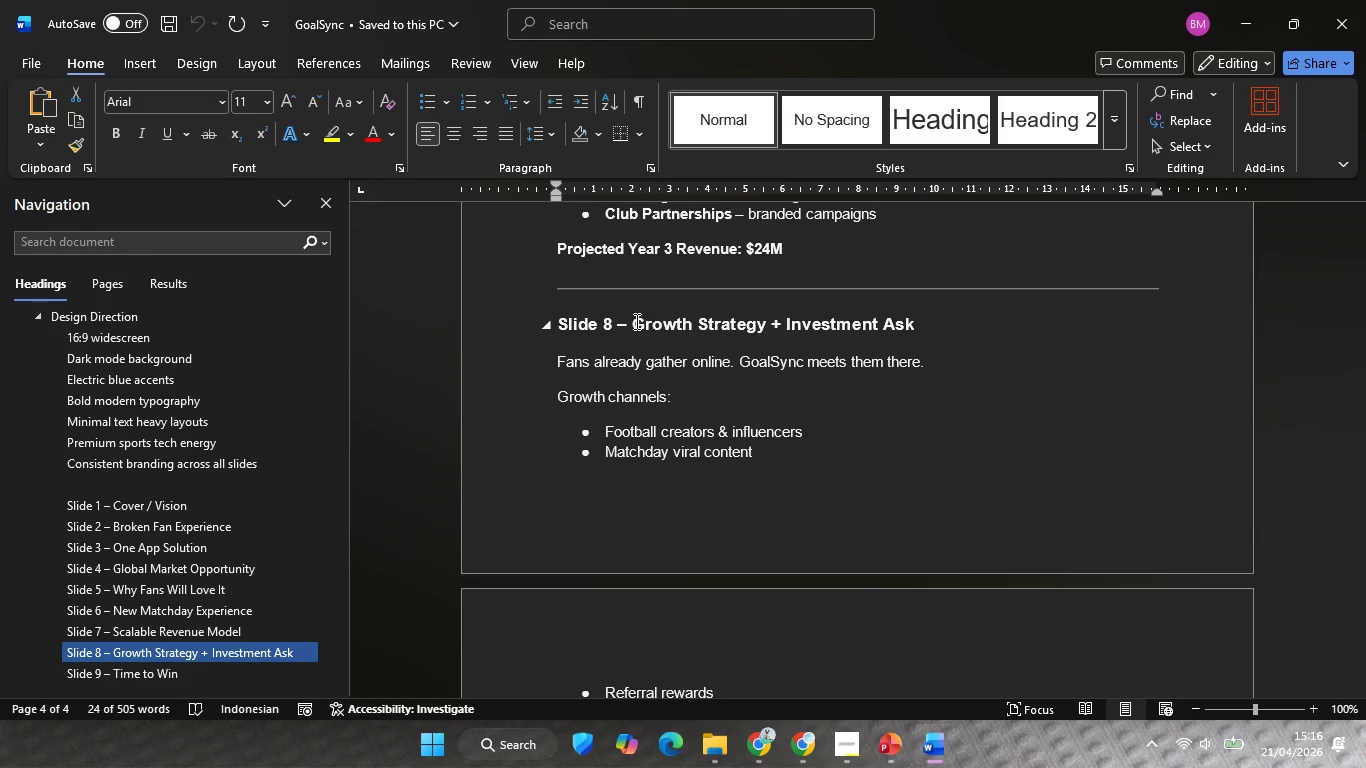 
left_click([635, 322])
 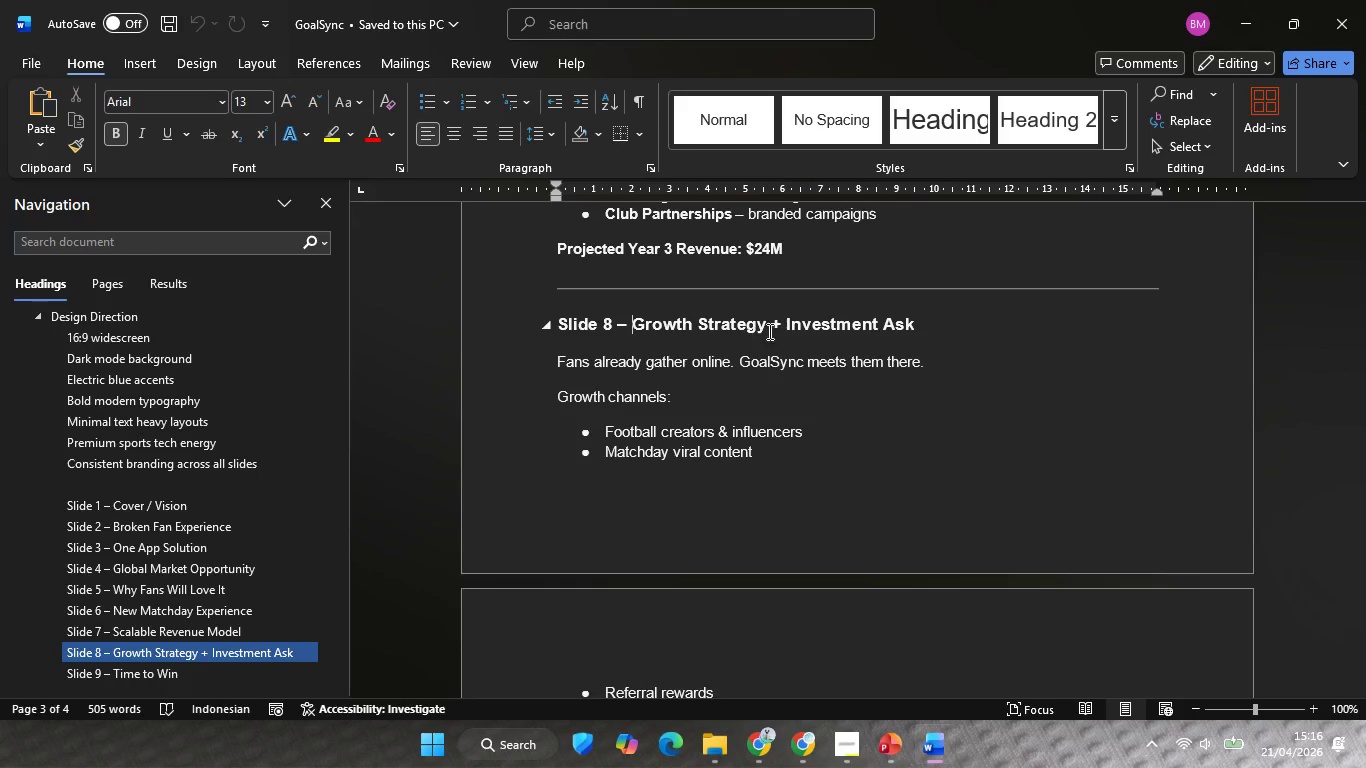 
hold_key(key=ShiftLeft, duration=1.0)
 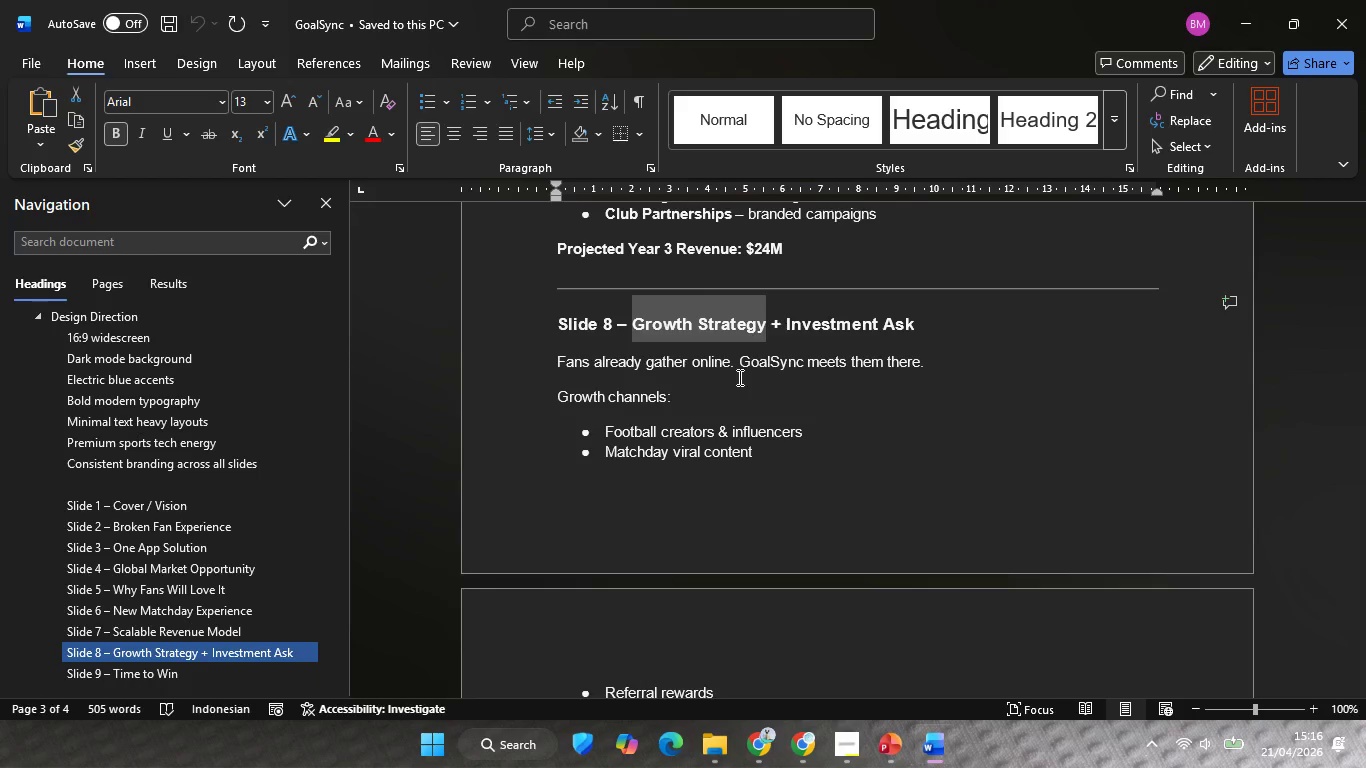 
key(Control+C)
 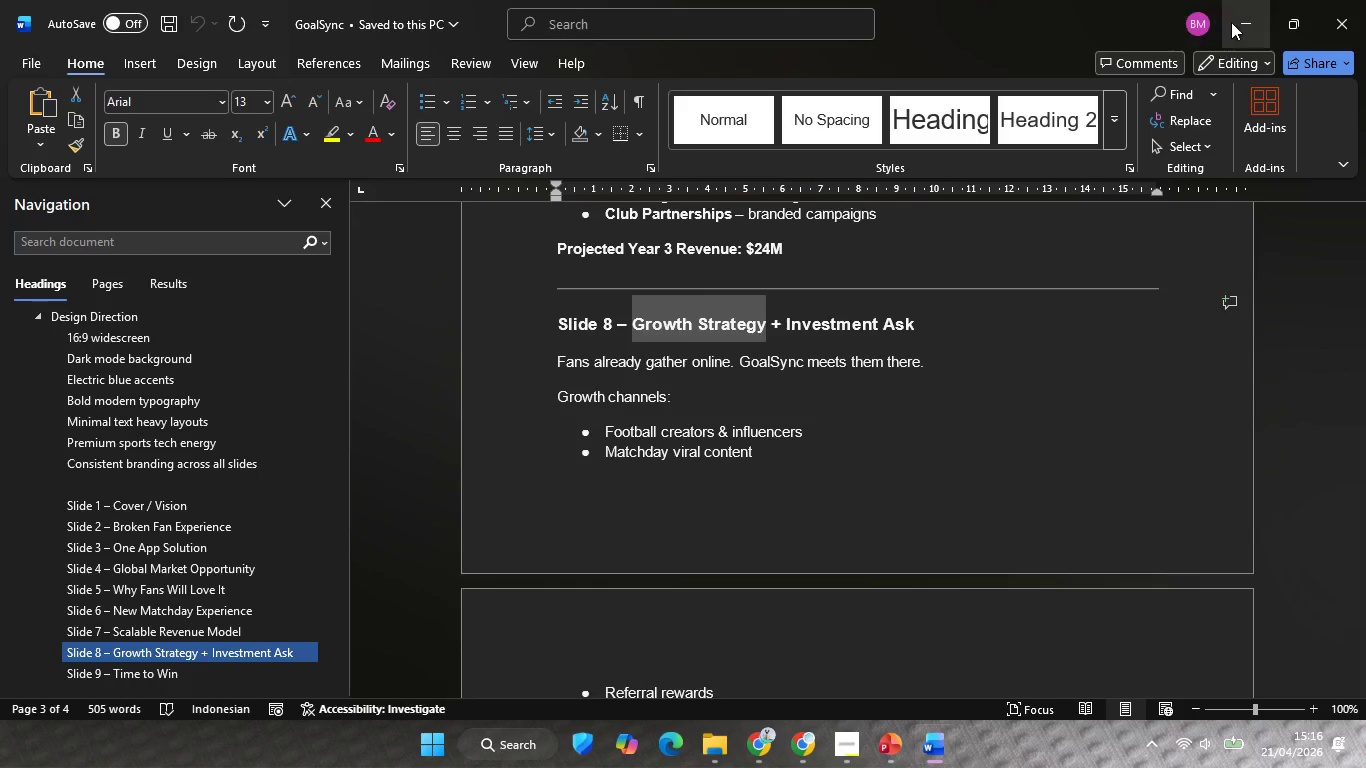 
left_click([1233, 21])
 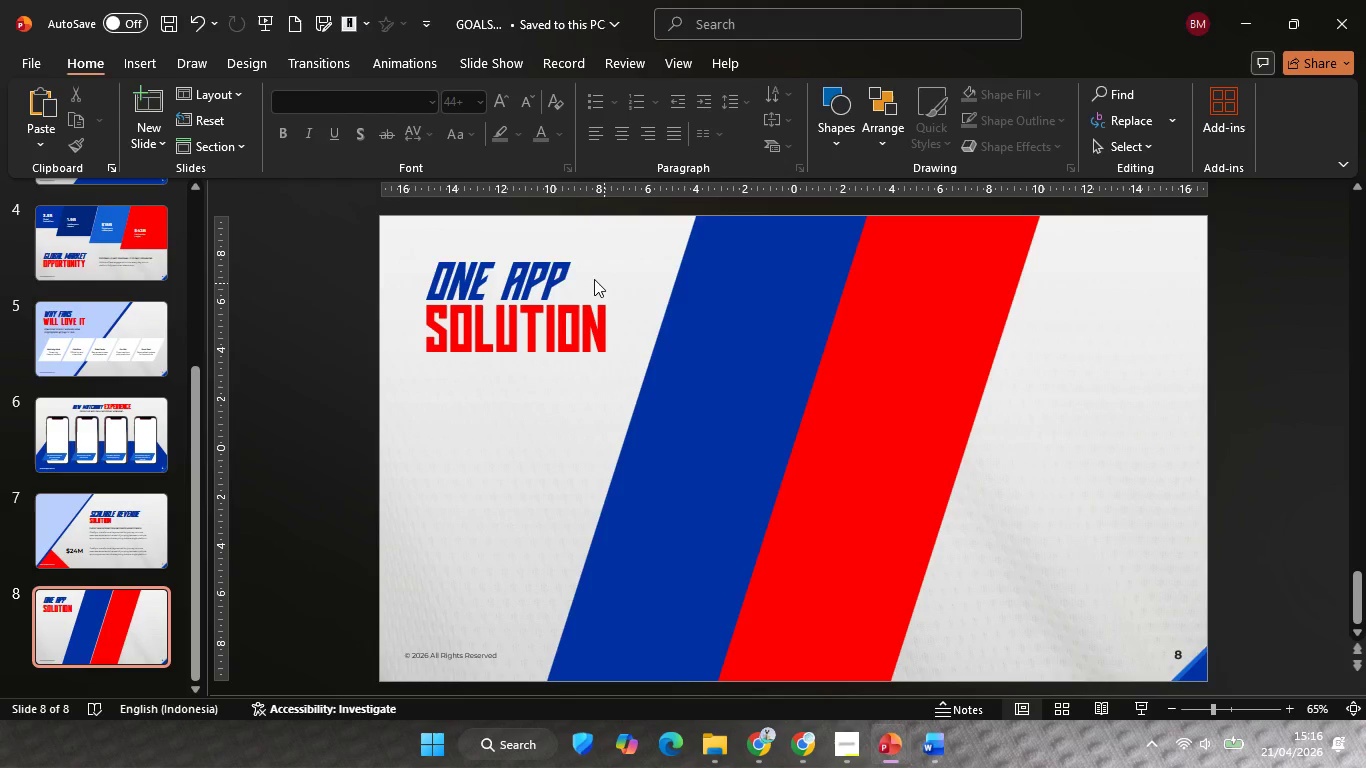 
left_click([555, 273])
 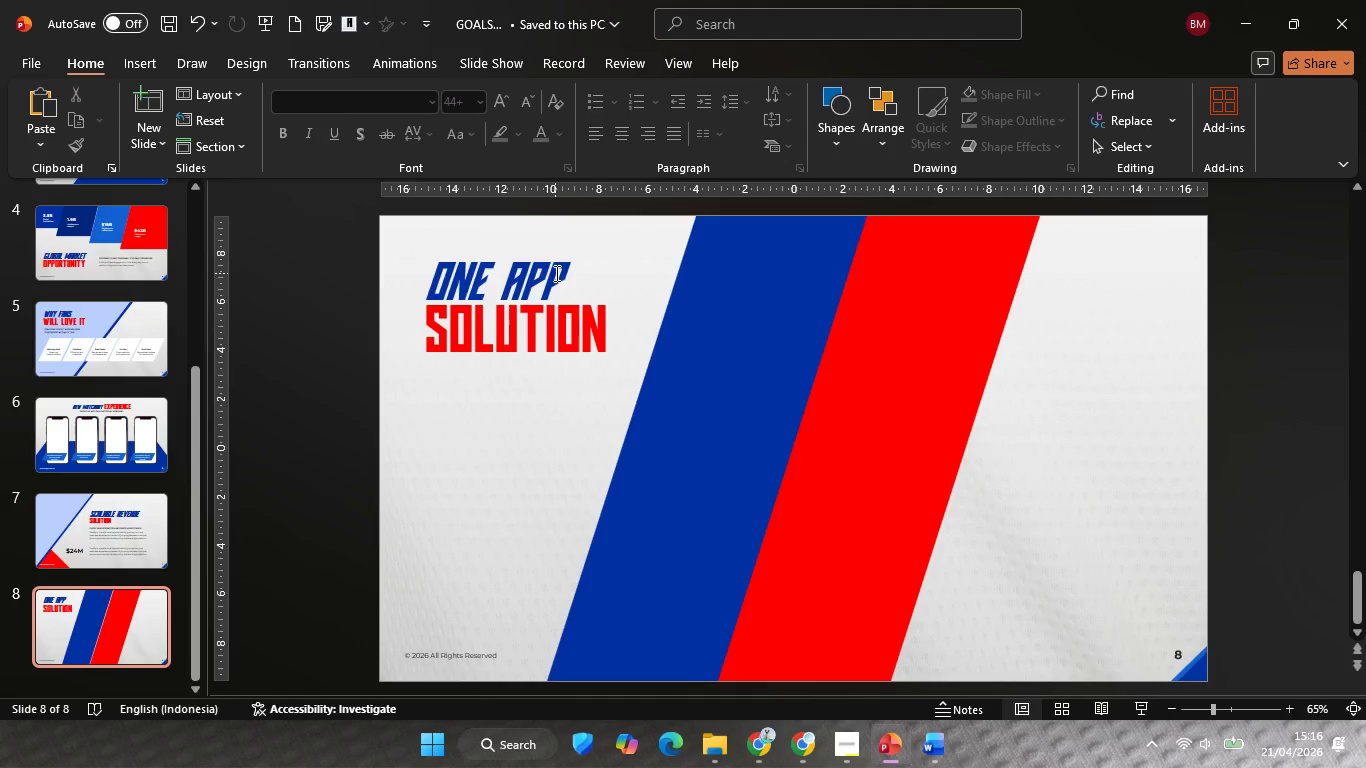 
key(Control+A)
 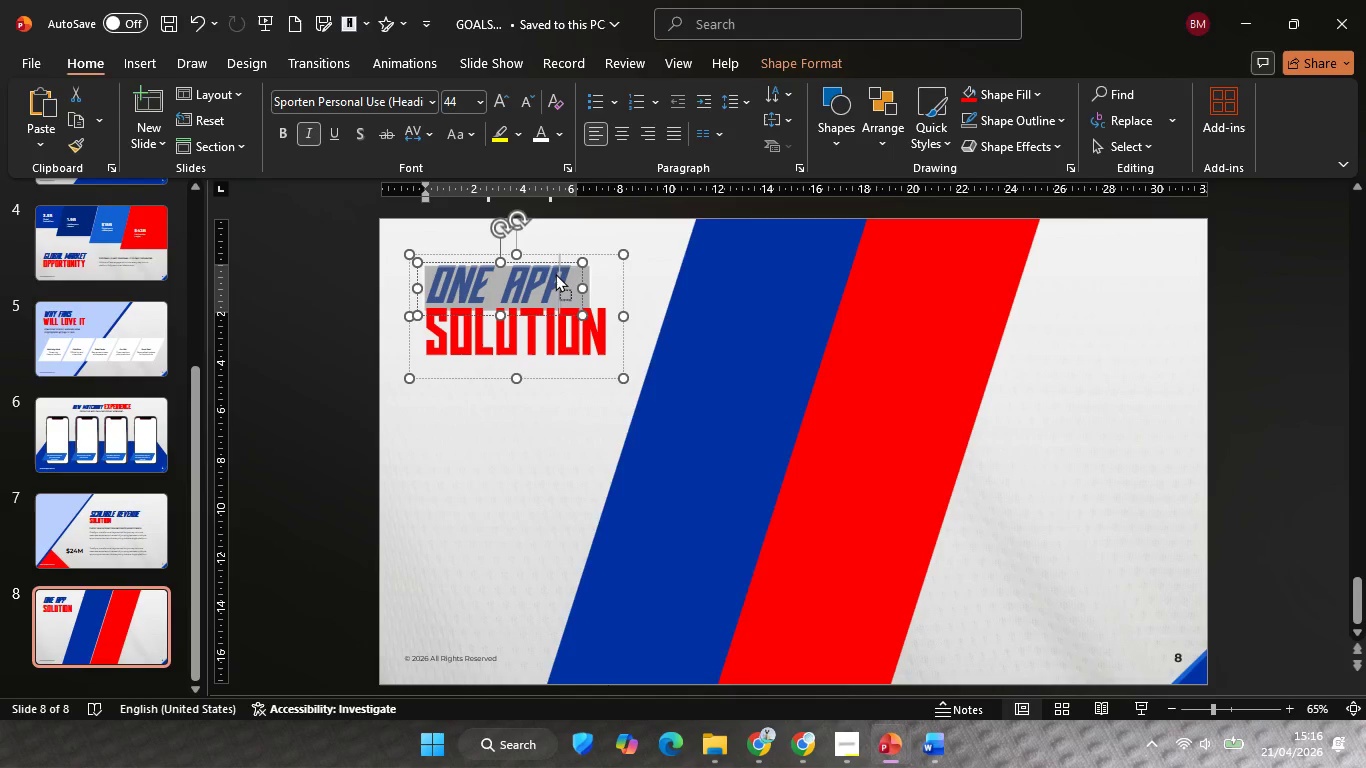 
right_click([555, 273])
 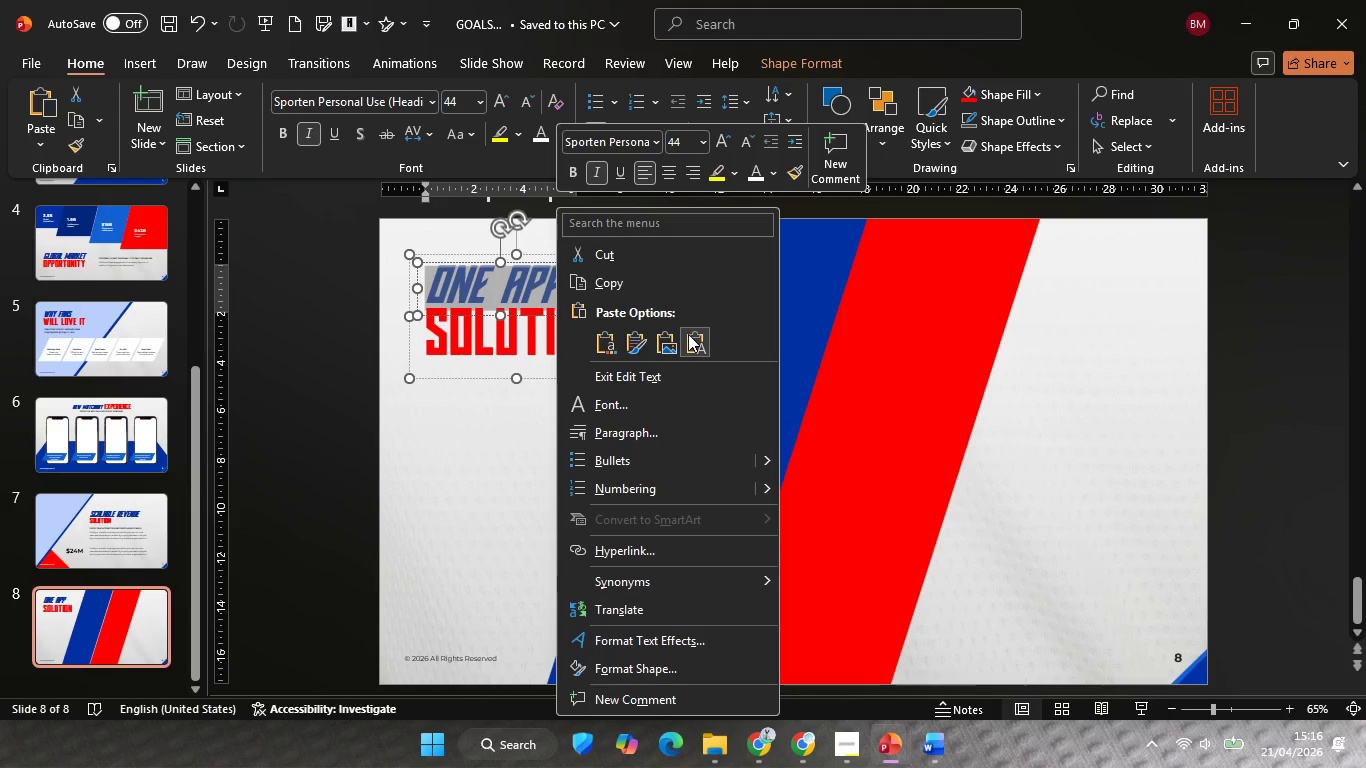 
left_click([690, 336])
 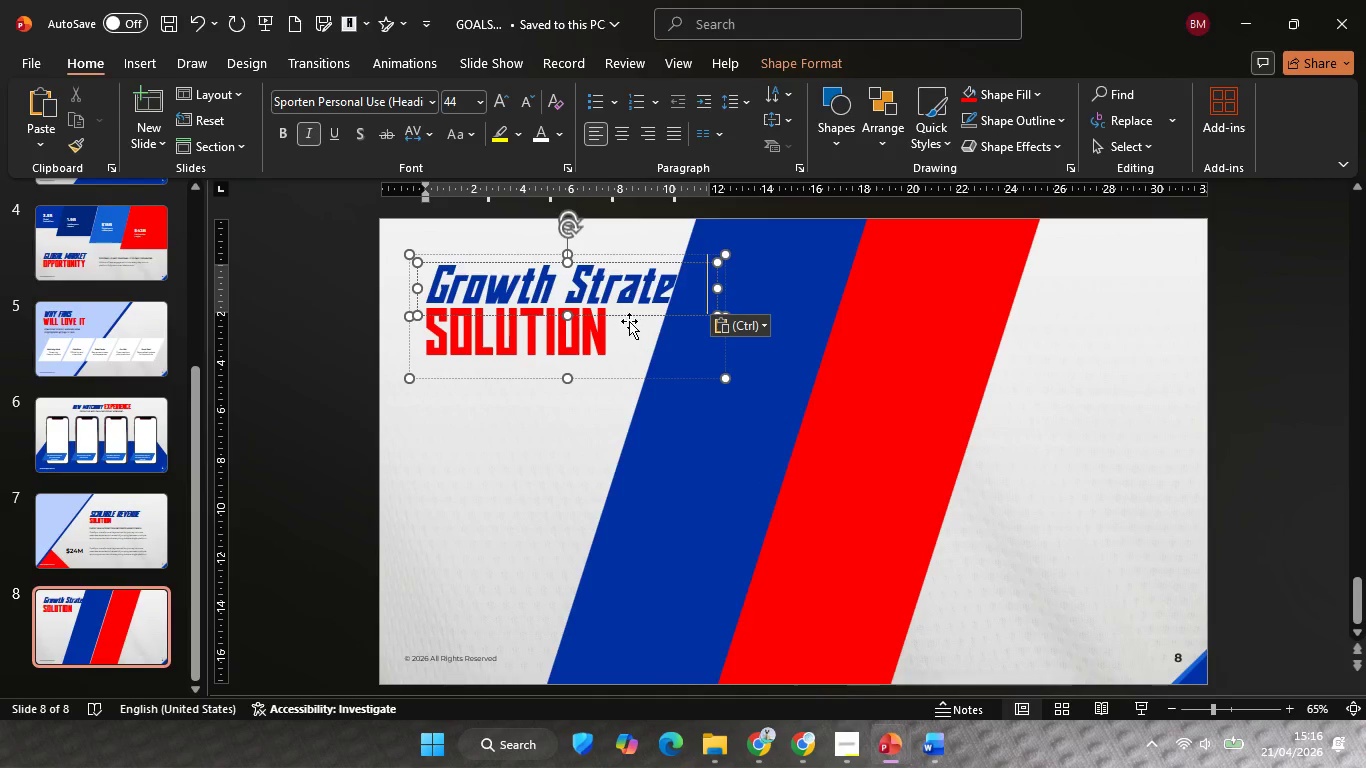 
left_click_drag(start_coordinate=[570, 288], to_coordinate=[741, 292])
 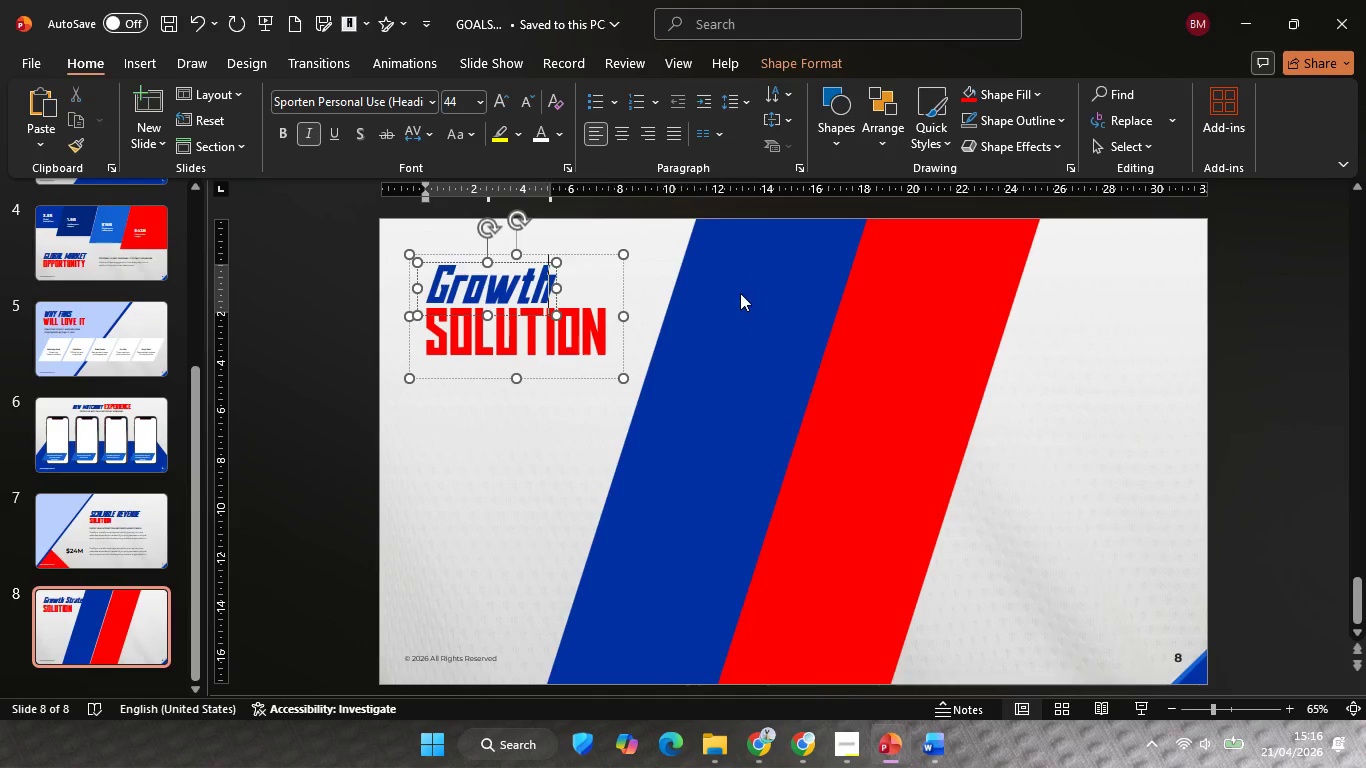 
key(Control+C)
 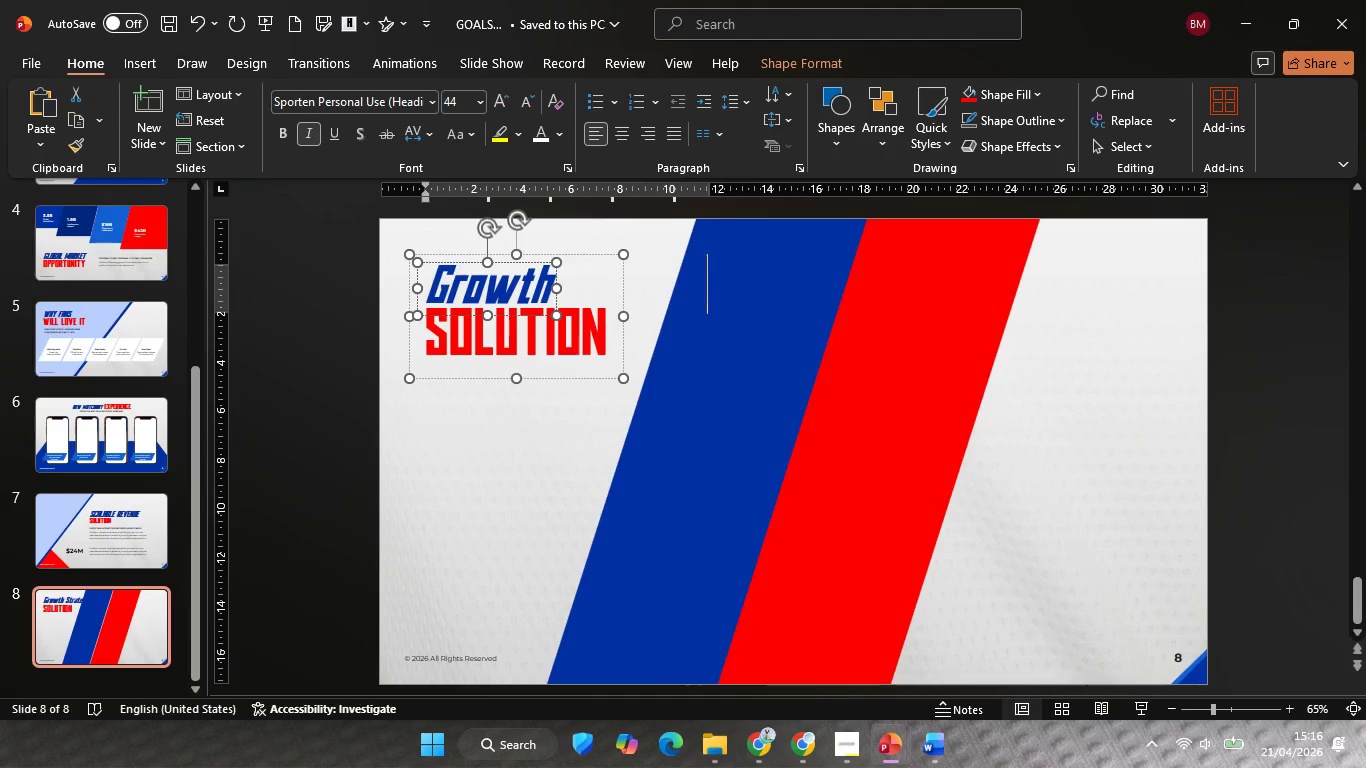 
key(Backspace)
 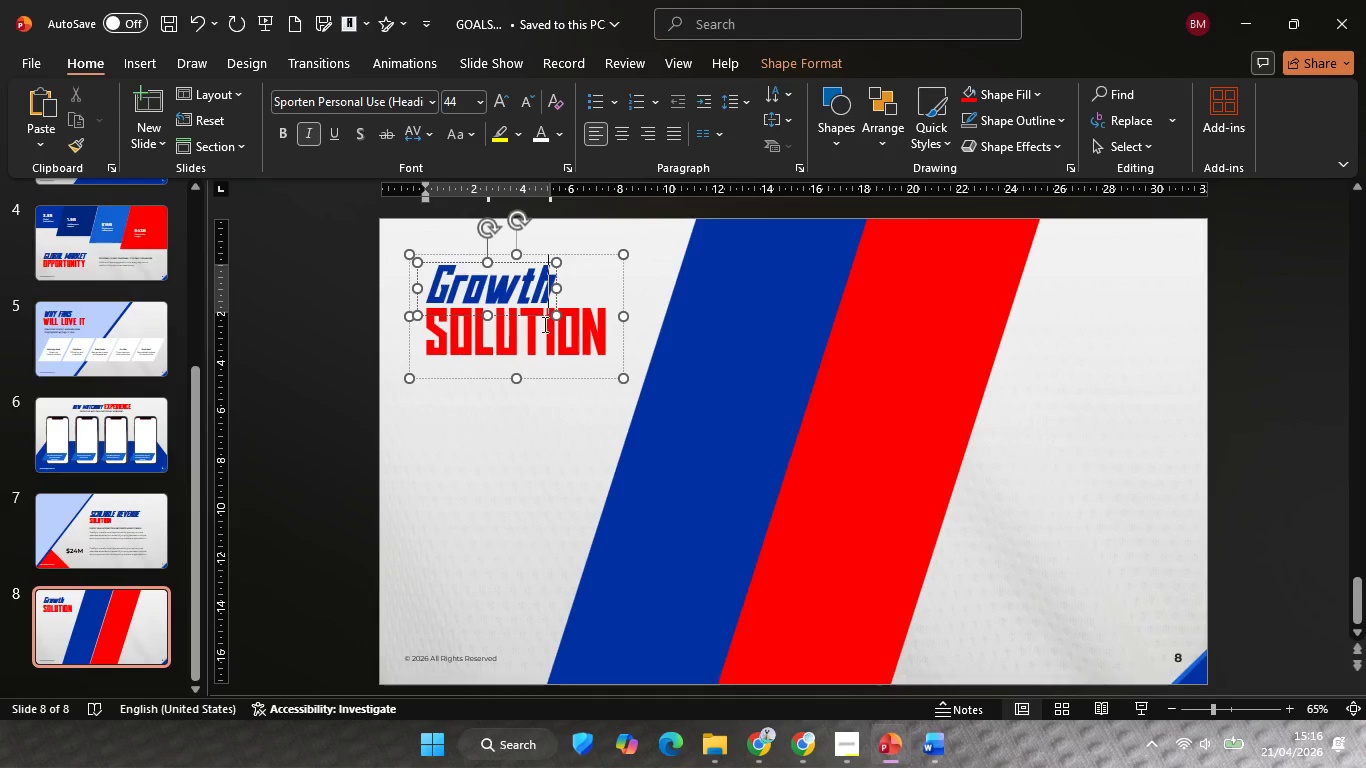 
key(Control+ControlLeft)
 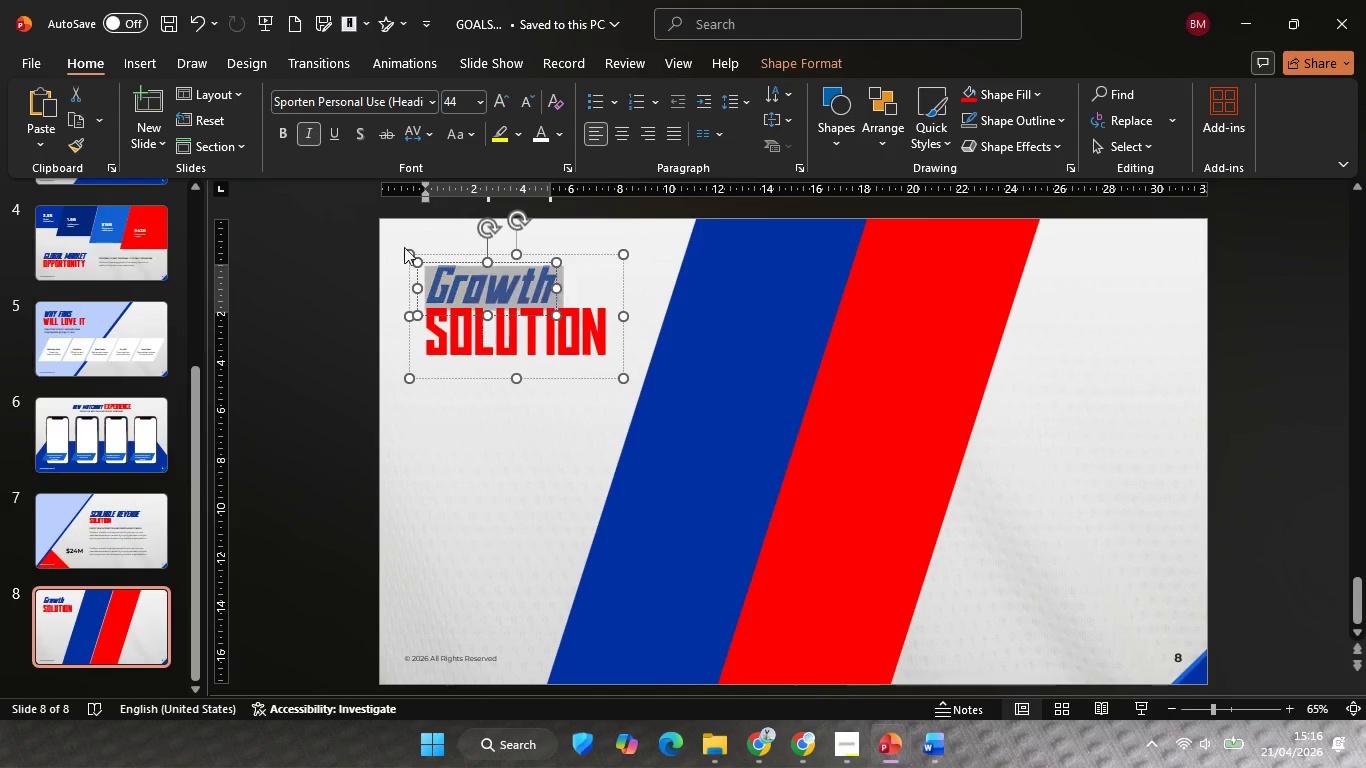 
key(Control+A)
 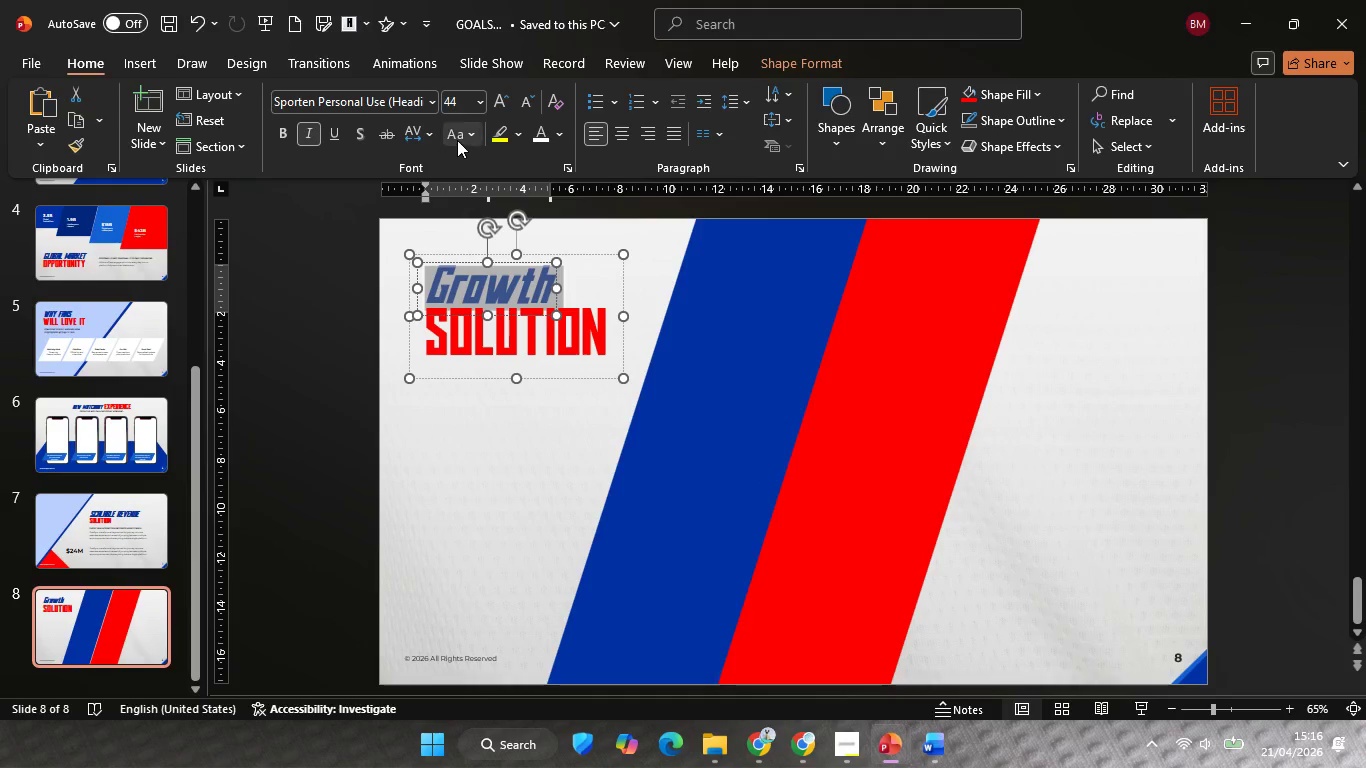 
left_click([457, 140])
 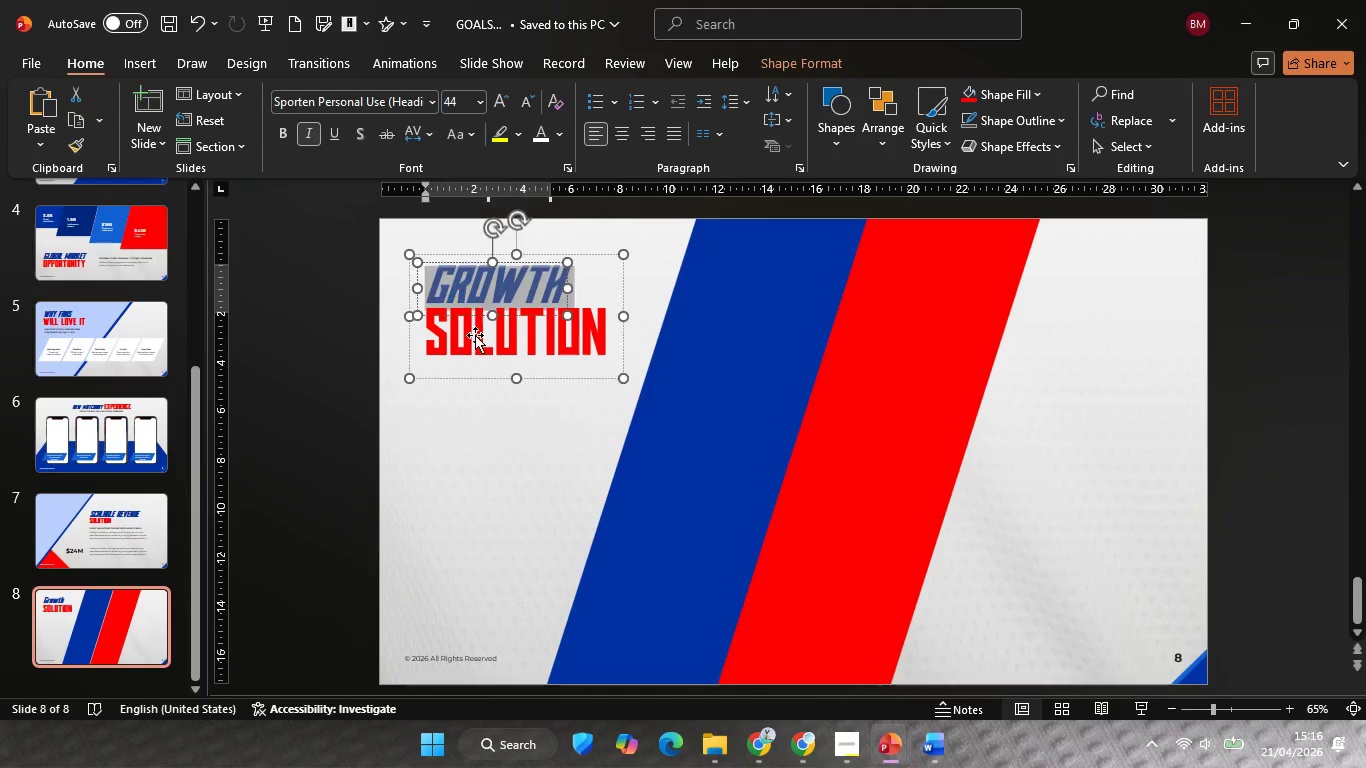 
double_click([456, 424])
 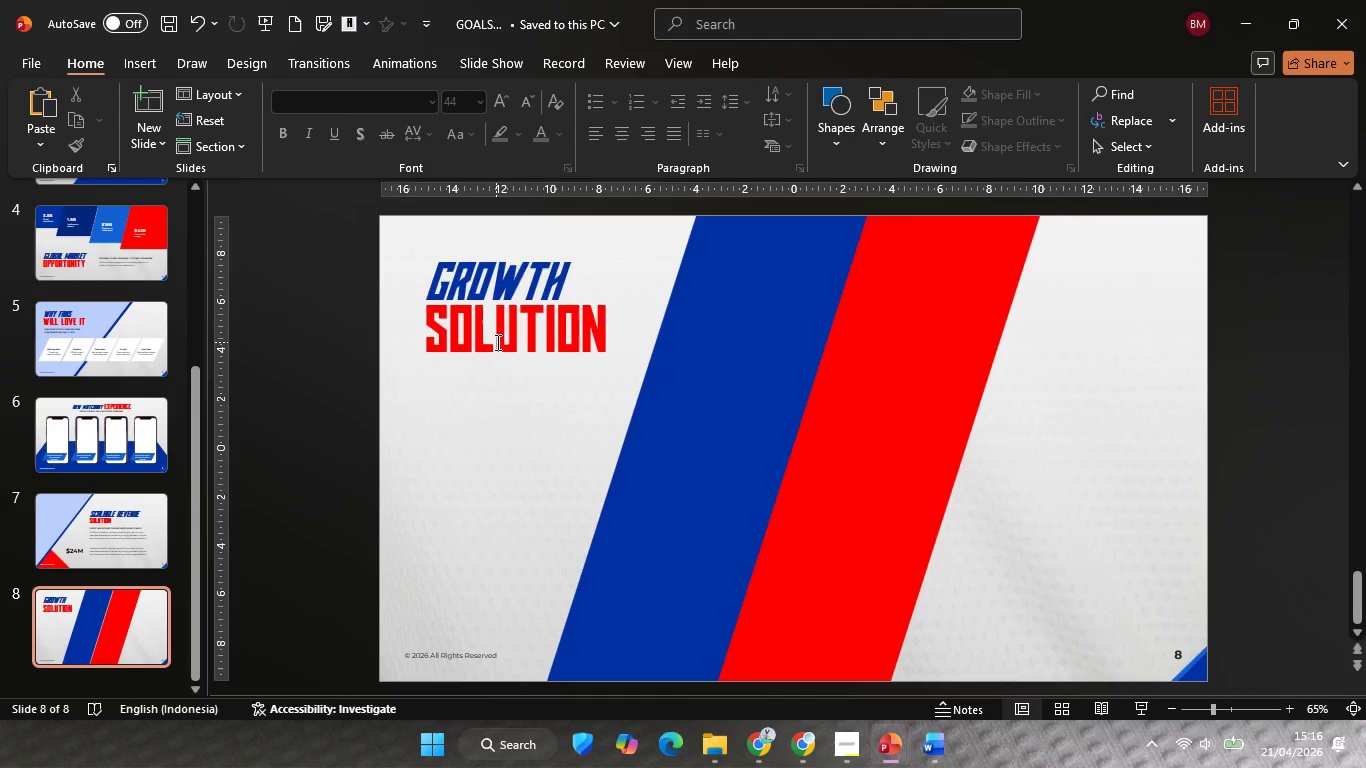 
key(Control+A)
 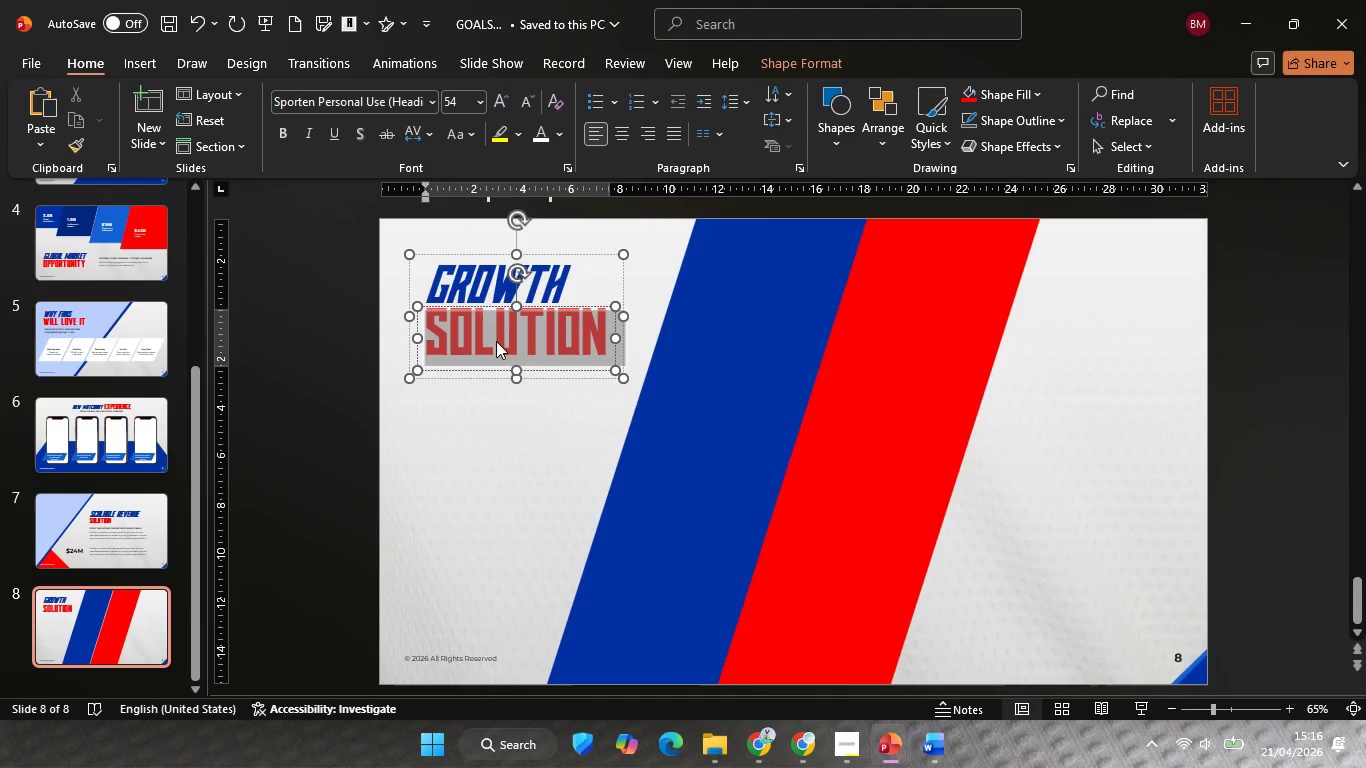 
right_click([496, 341])
 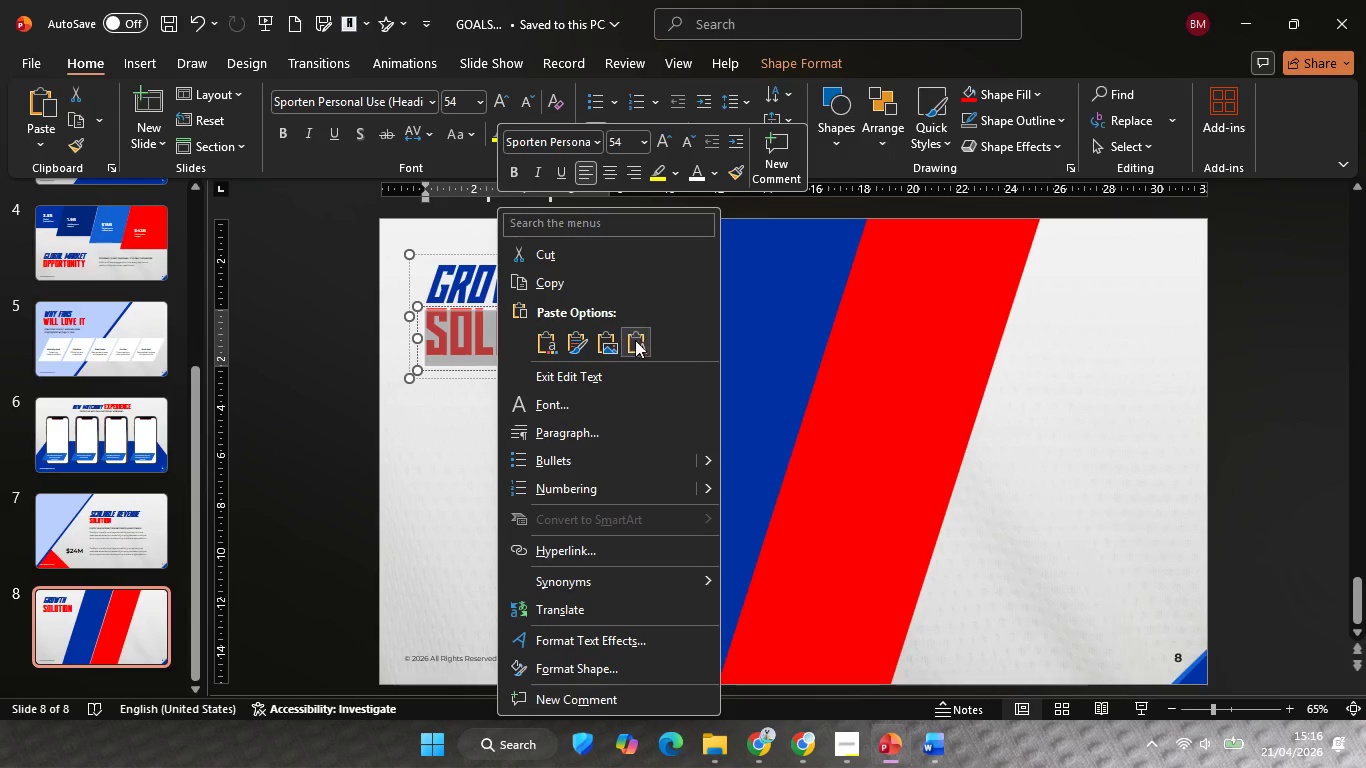 
left_click([635, 340])
 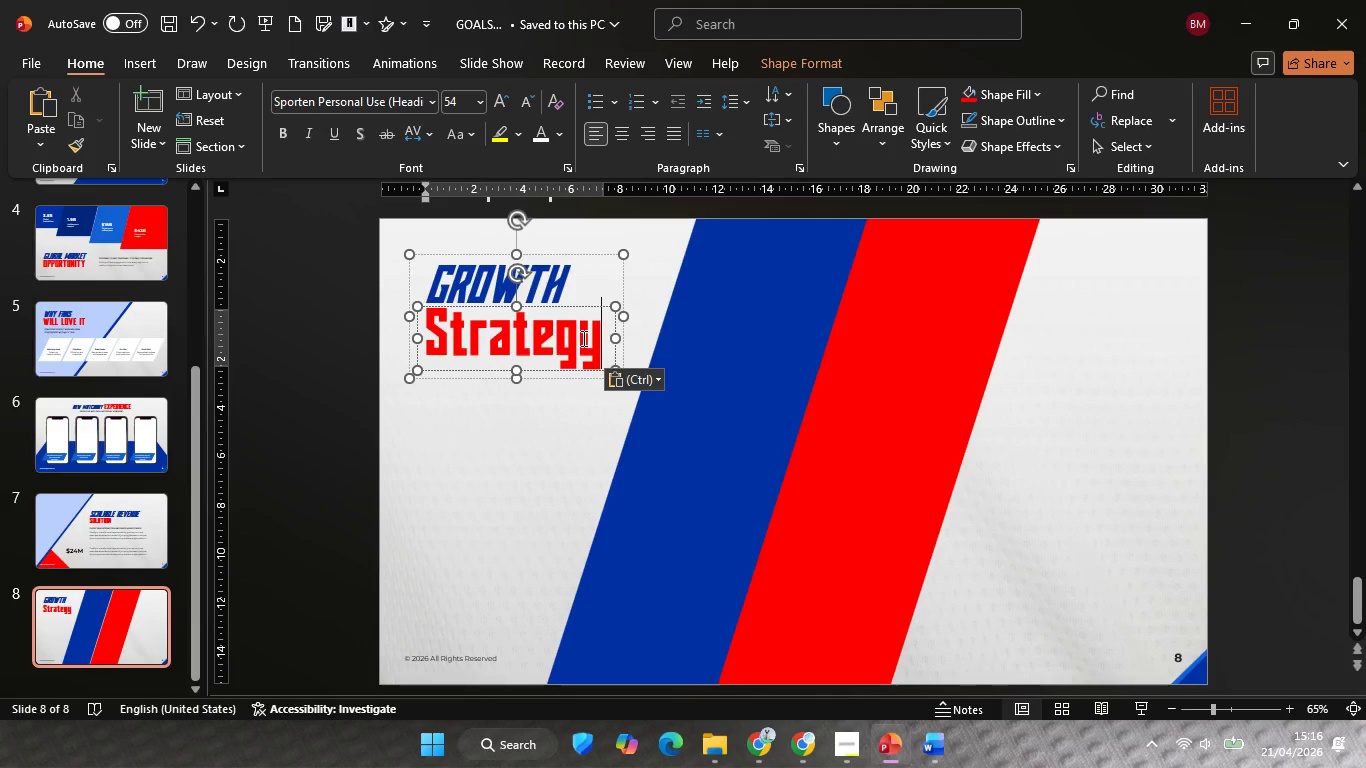 
key(Control+A)
 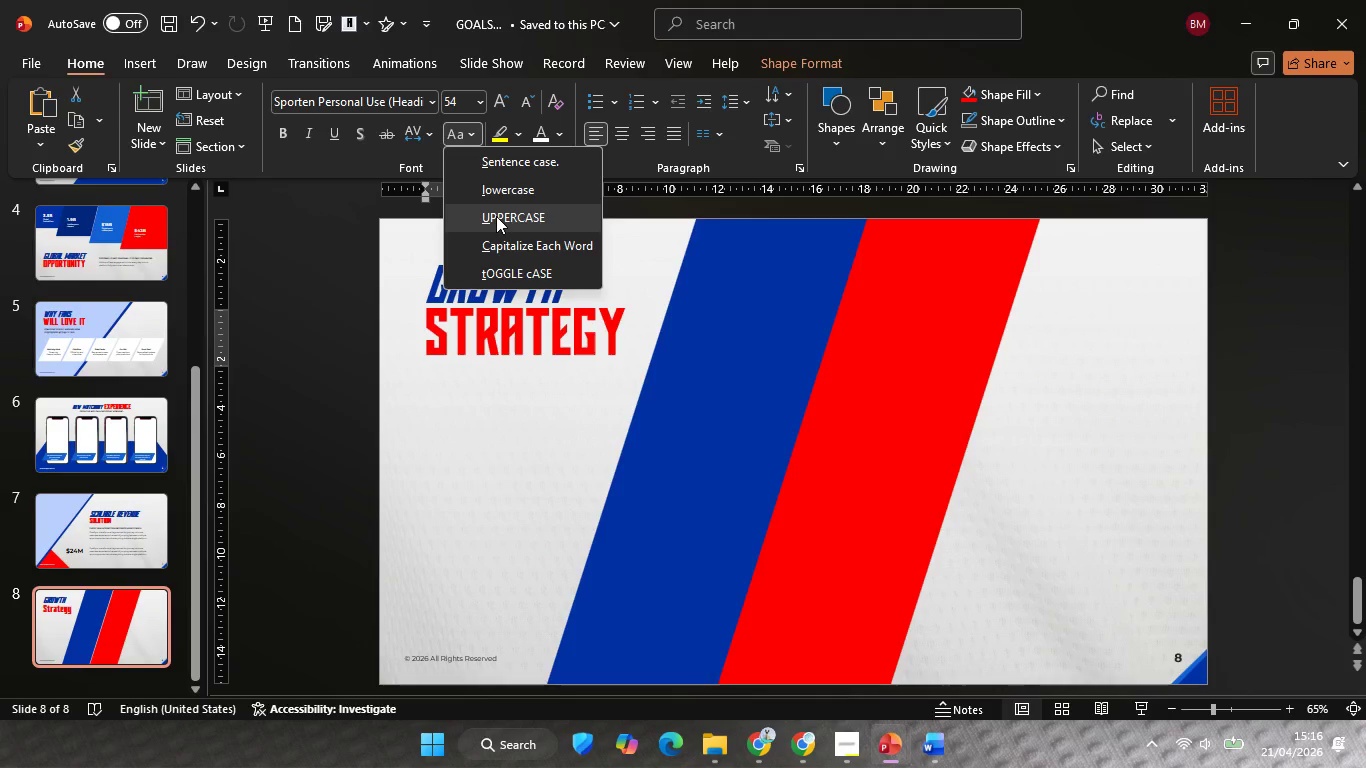 
double_click([295, 435])
 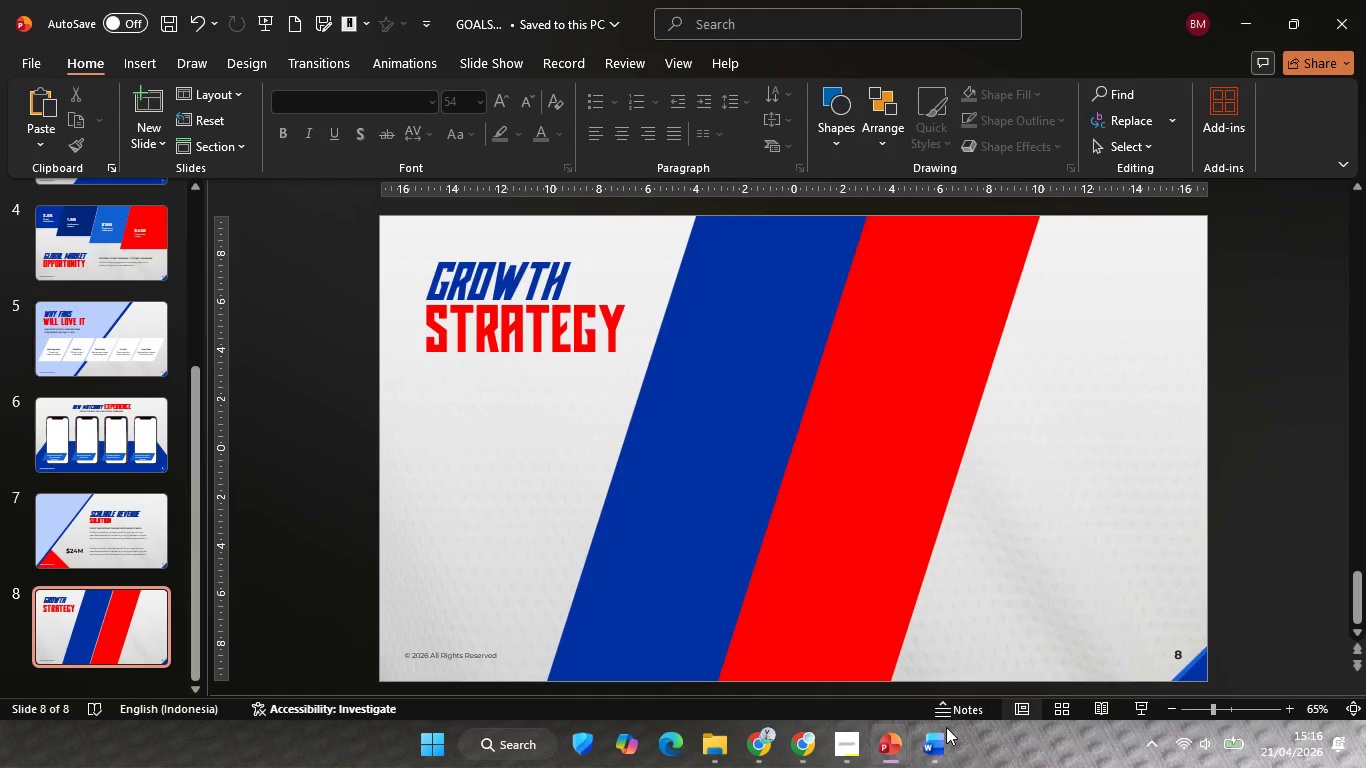 
left_click([935, 747])
 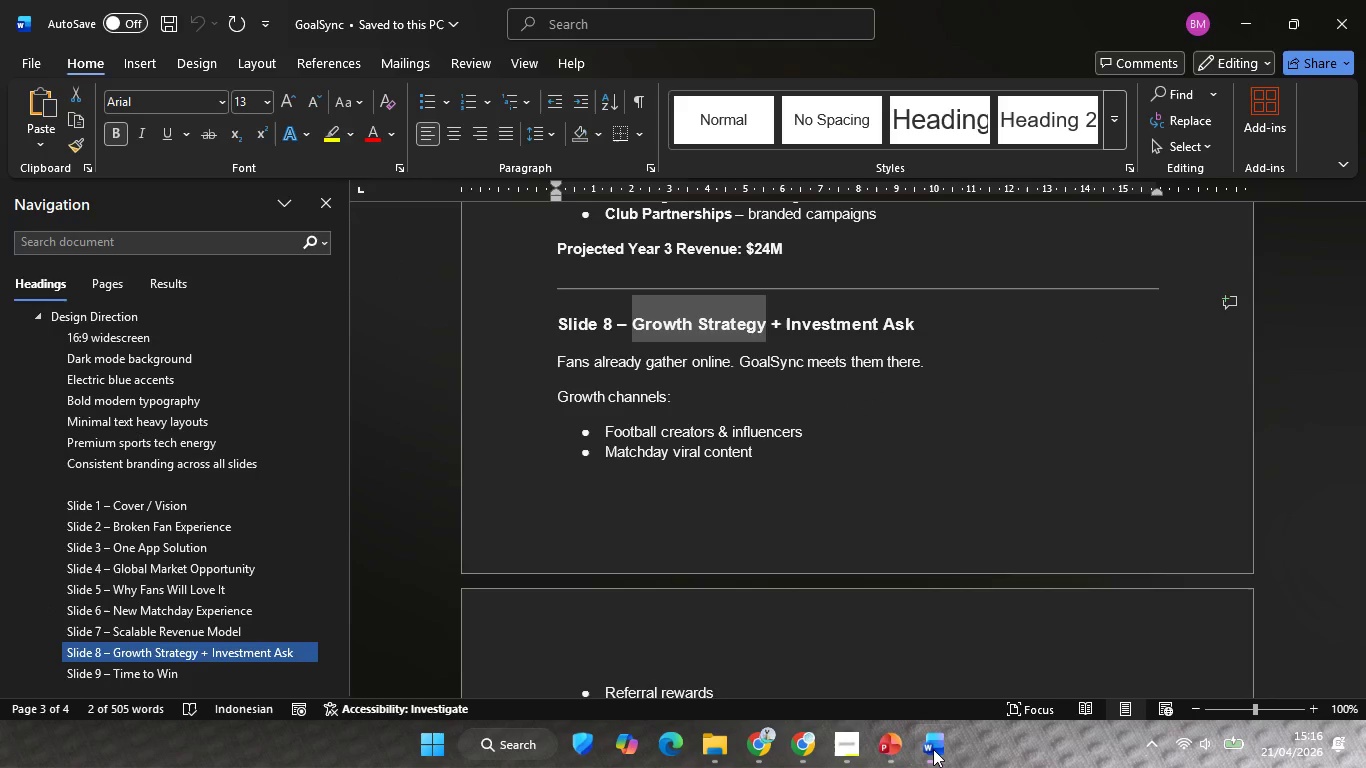 
left_click([933, 749])
 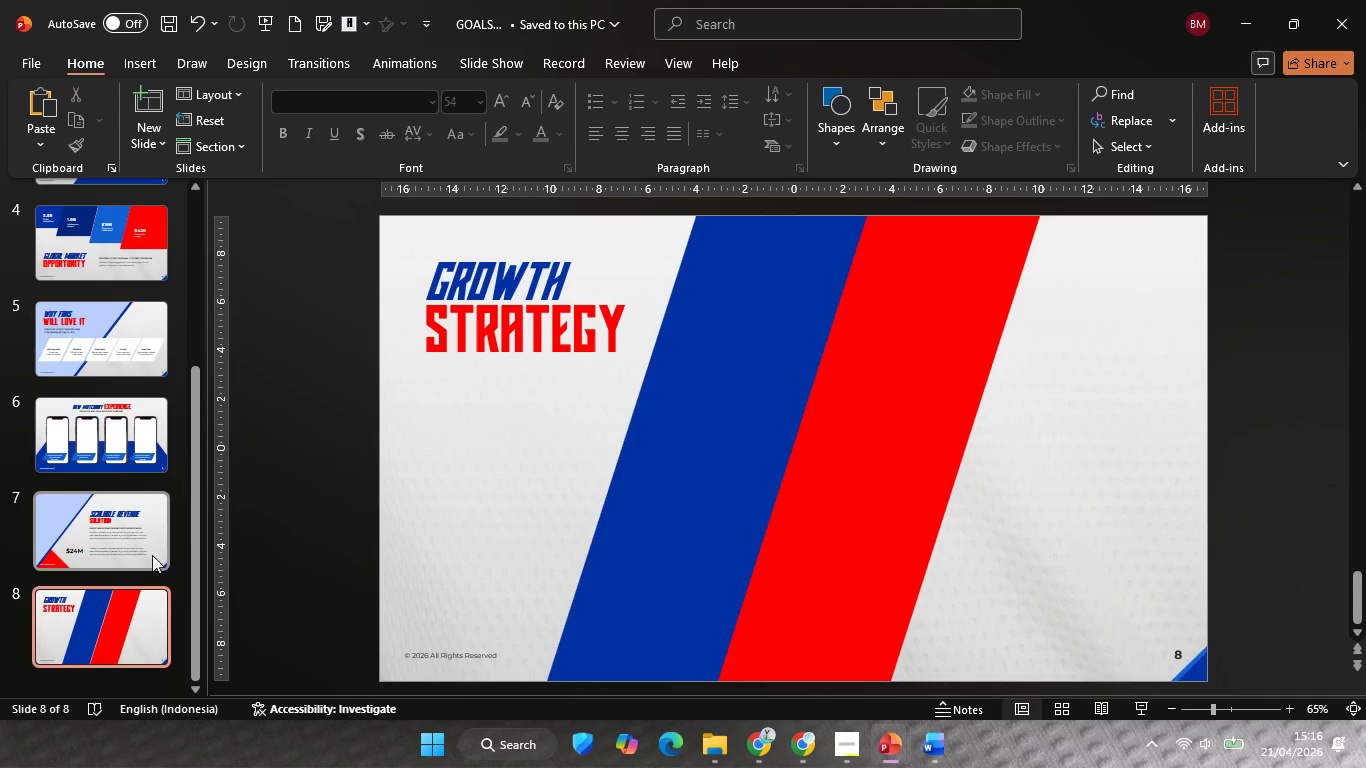 
left_click([131, 538])
 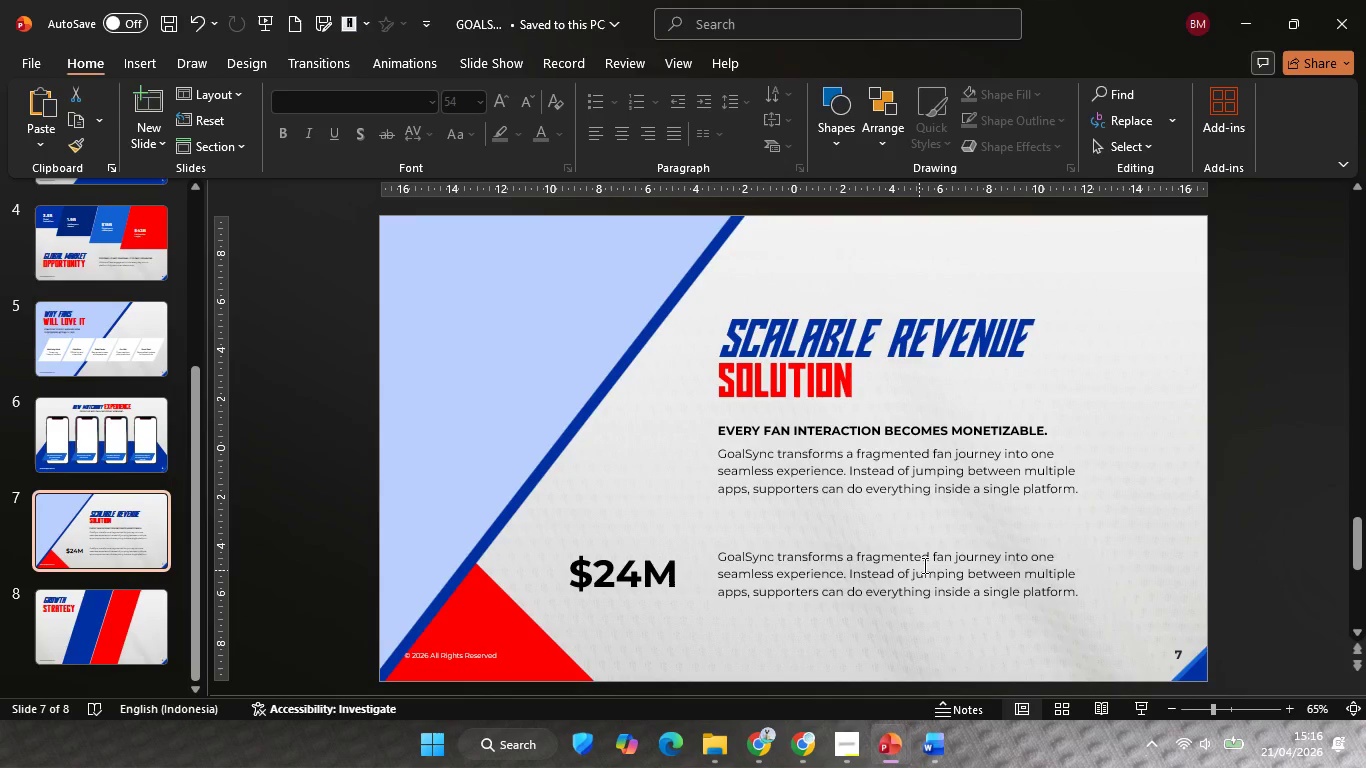 
left_click([870, 483])
 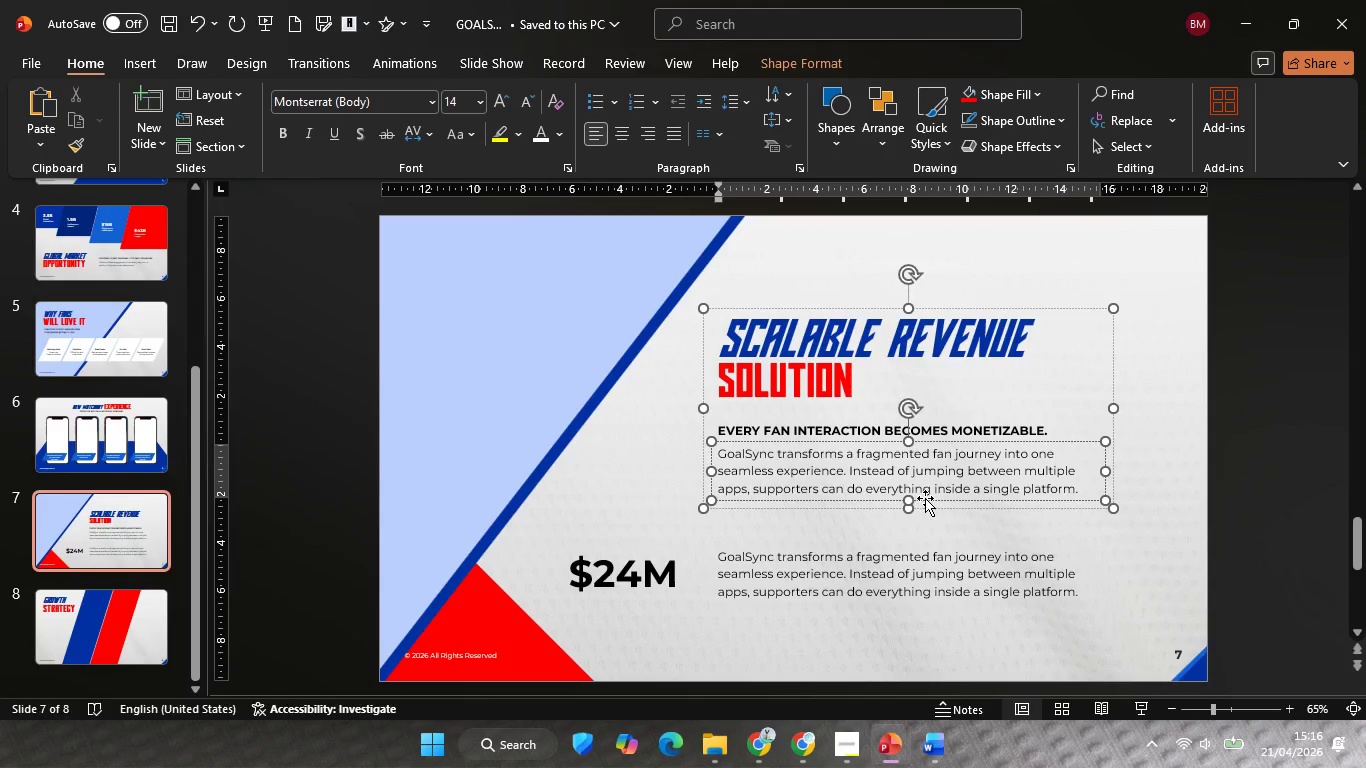 
left_click([925, 498])
 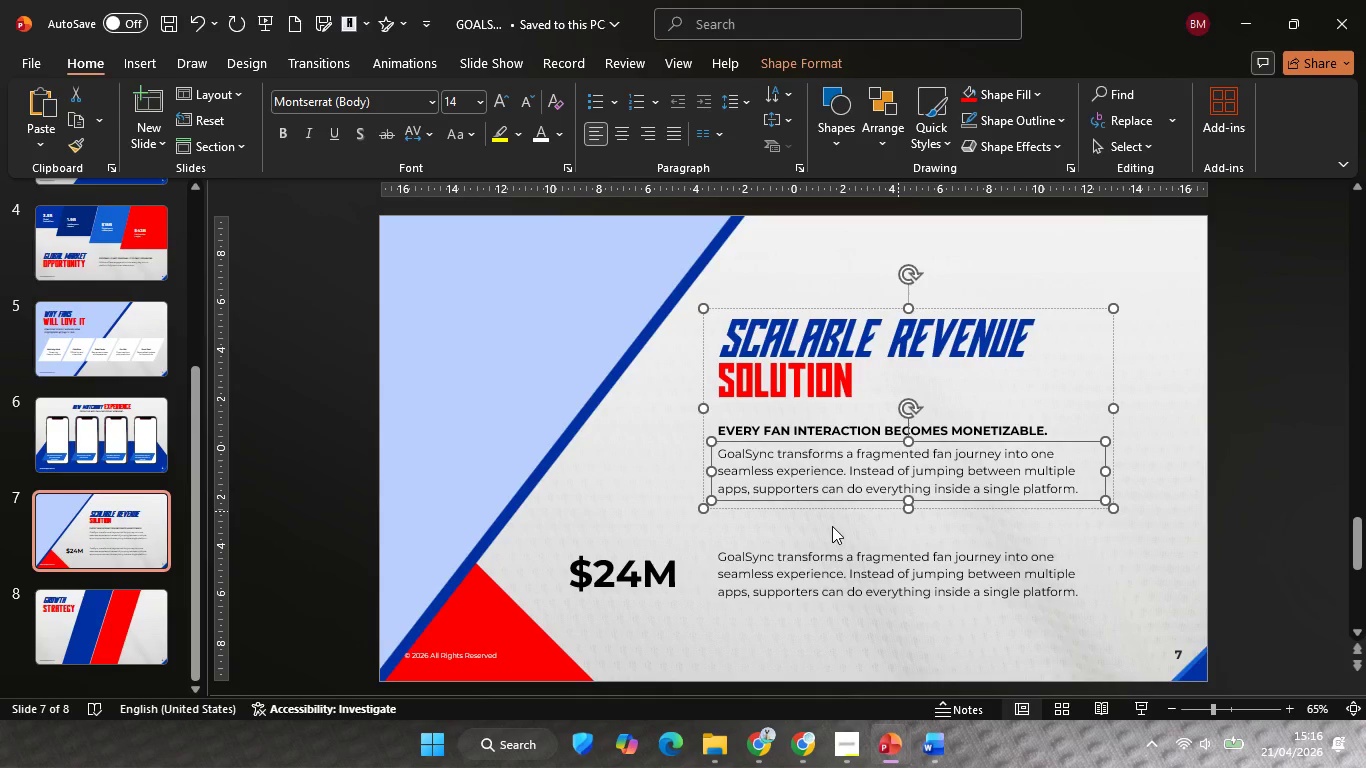 
key(Control+C)
 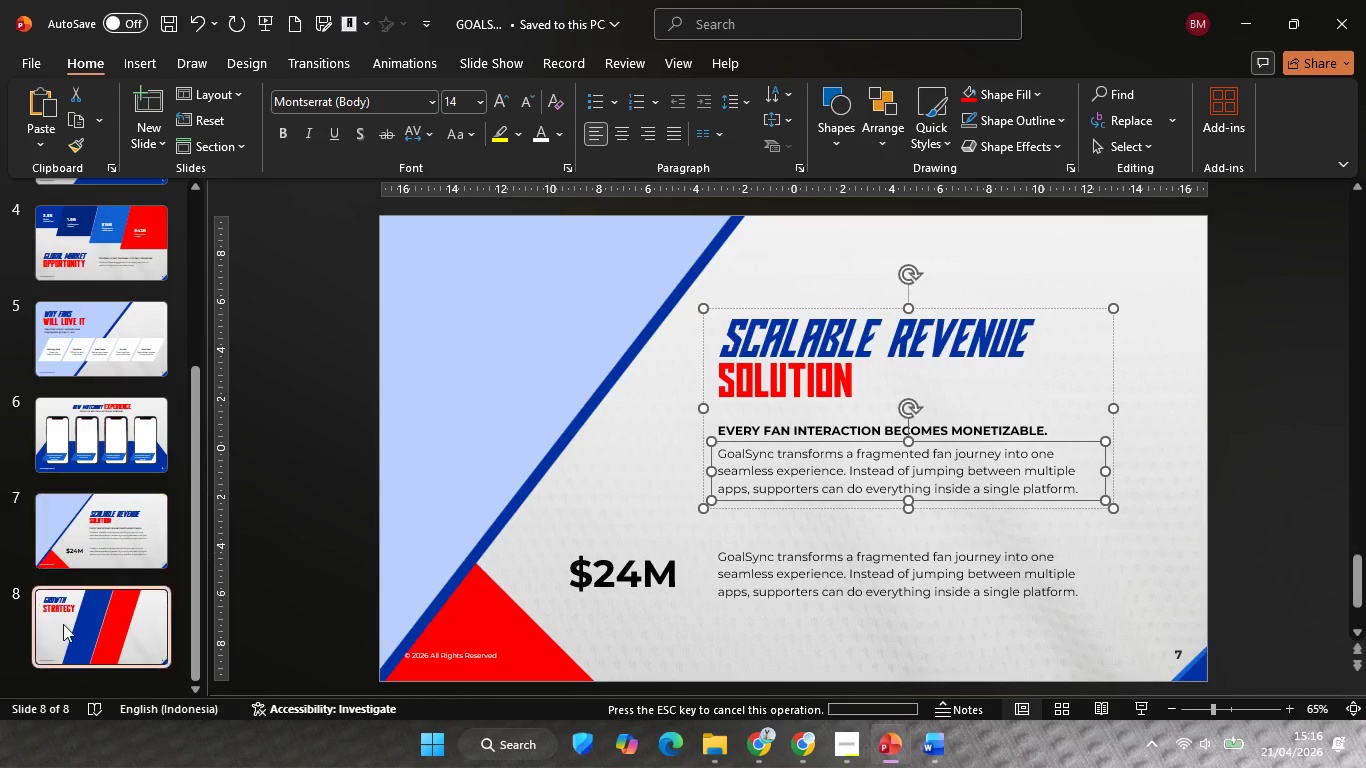 
key(Control+V)
 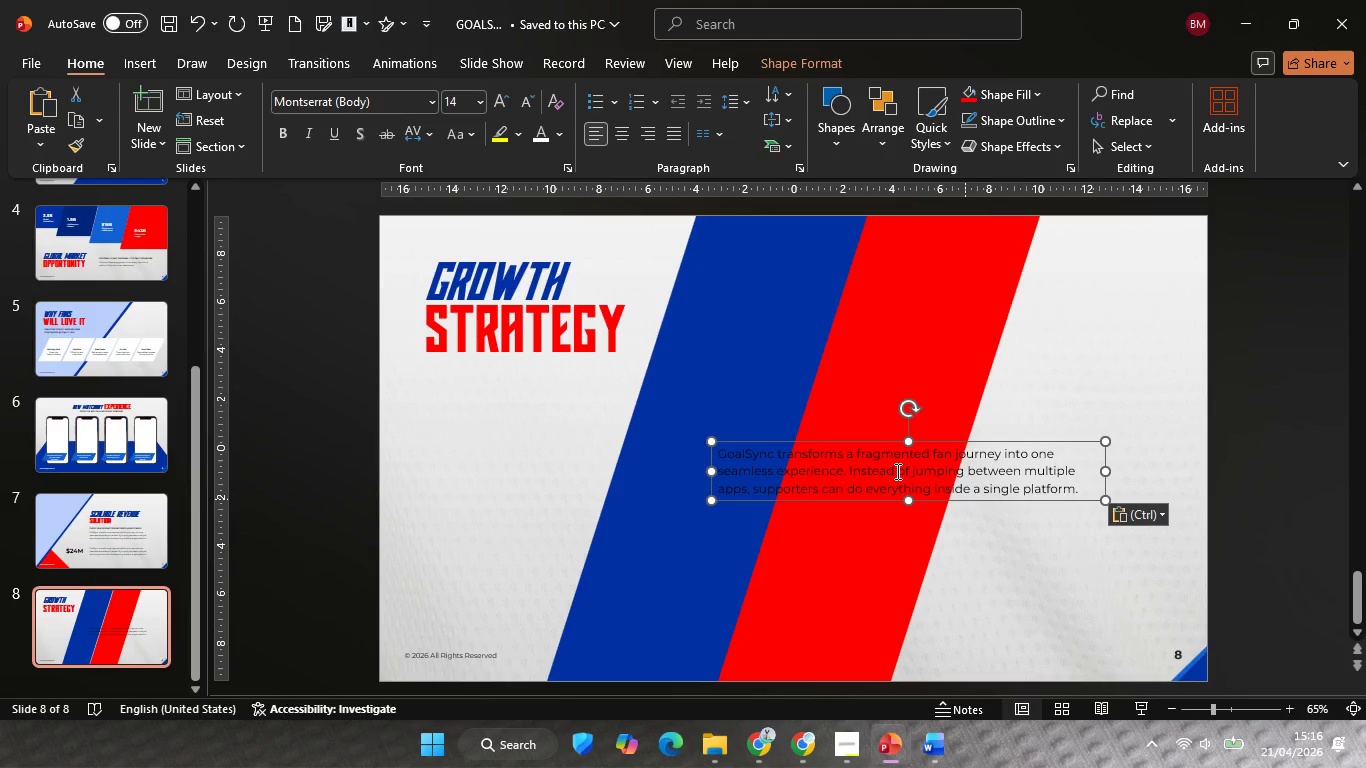 
hold_key(key=ShiftLeft, duration=2.11)
left_click_drag(start_coordinate=[991, 501], to_coordinate=[700, 494])
 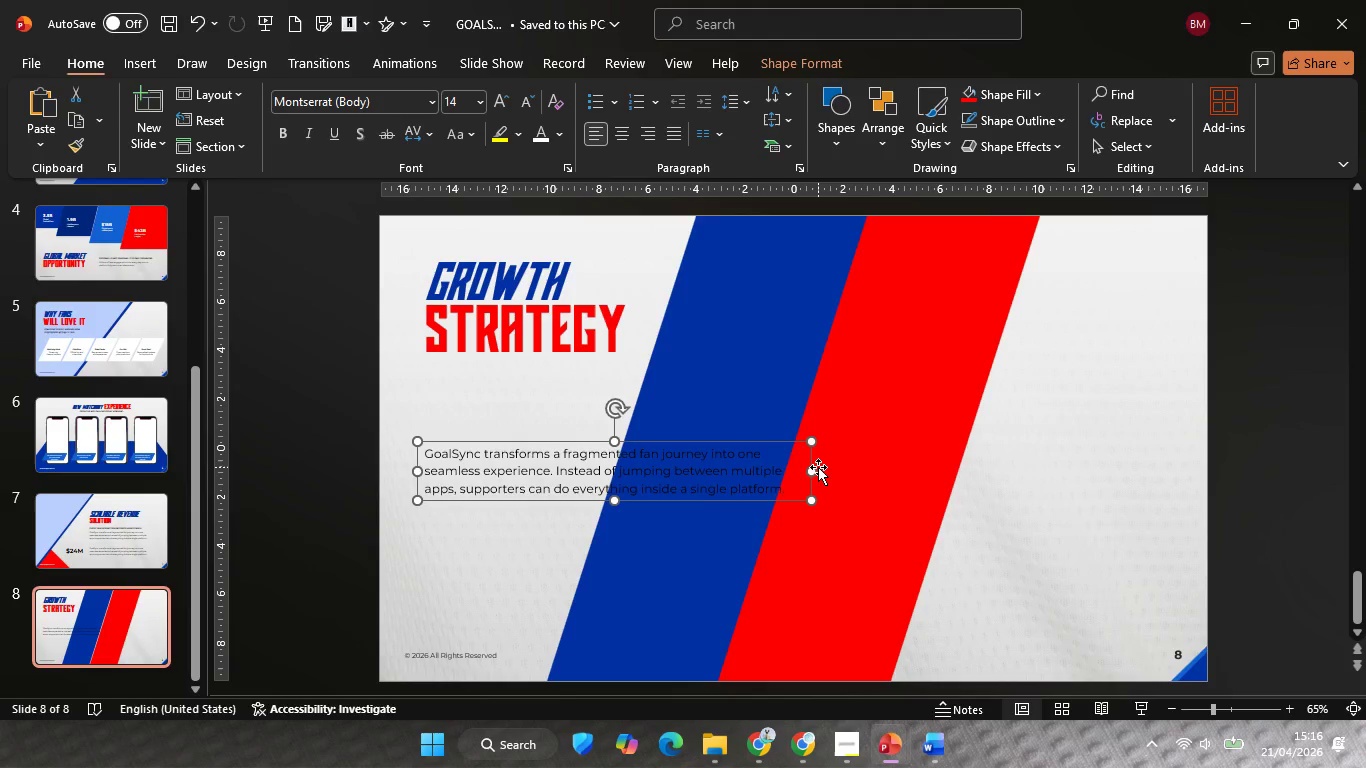 
hold_key(key=ShiftLeft, duration=1.59)
left_click_drag(start_coordinate=[816, 470], to_coordinate=[582, 509])
 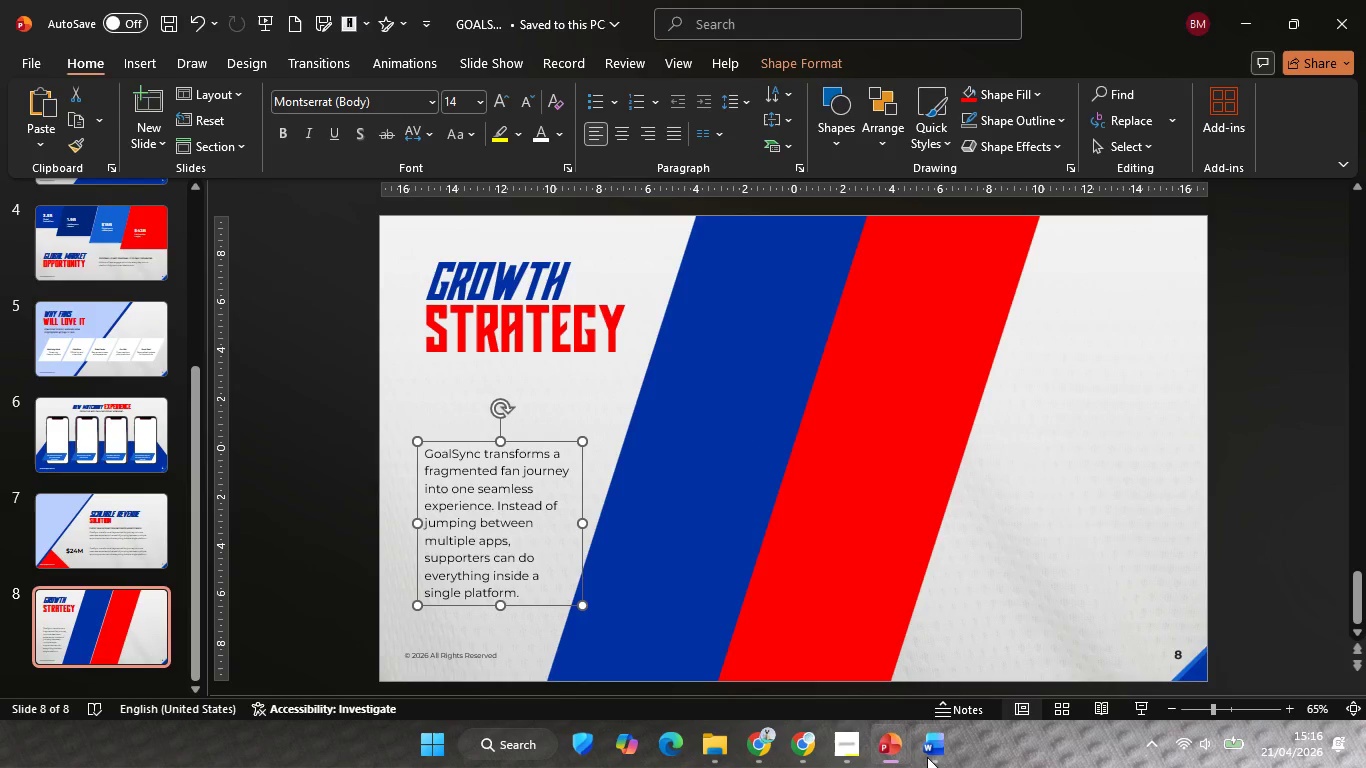 
left_click([929, 759])
 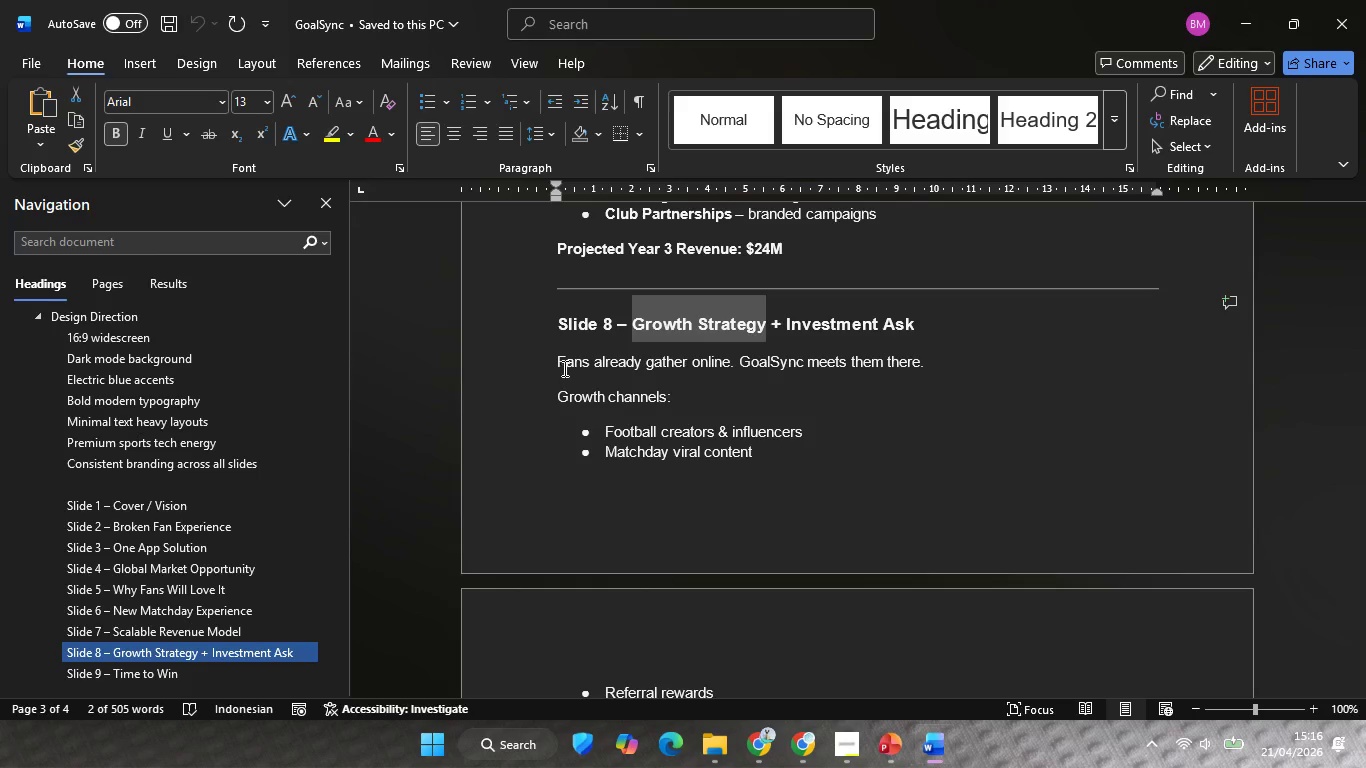 
left_click_drag(start_coordinate=[559, 365], to_coordinate=[761, 506])
 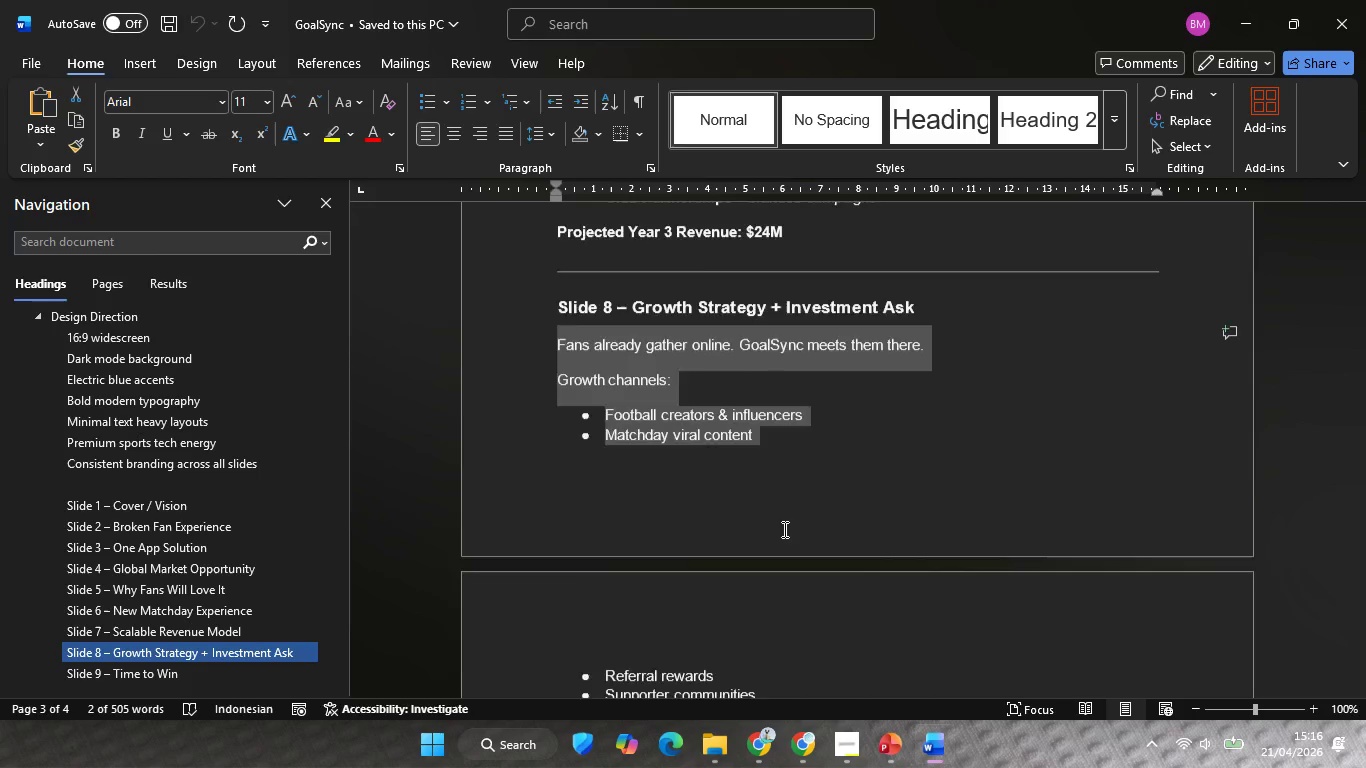 
hold_key(key=ShiftLeft, duration=0.72)
 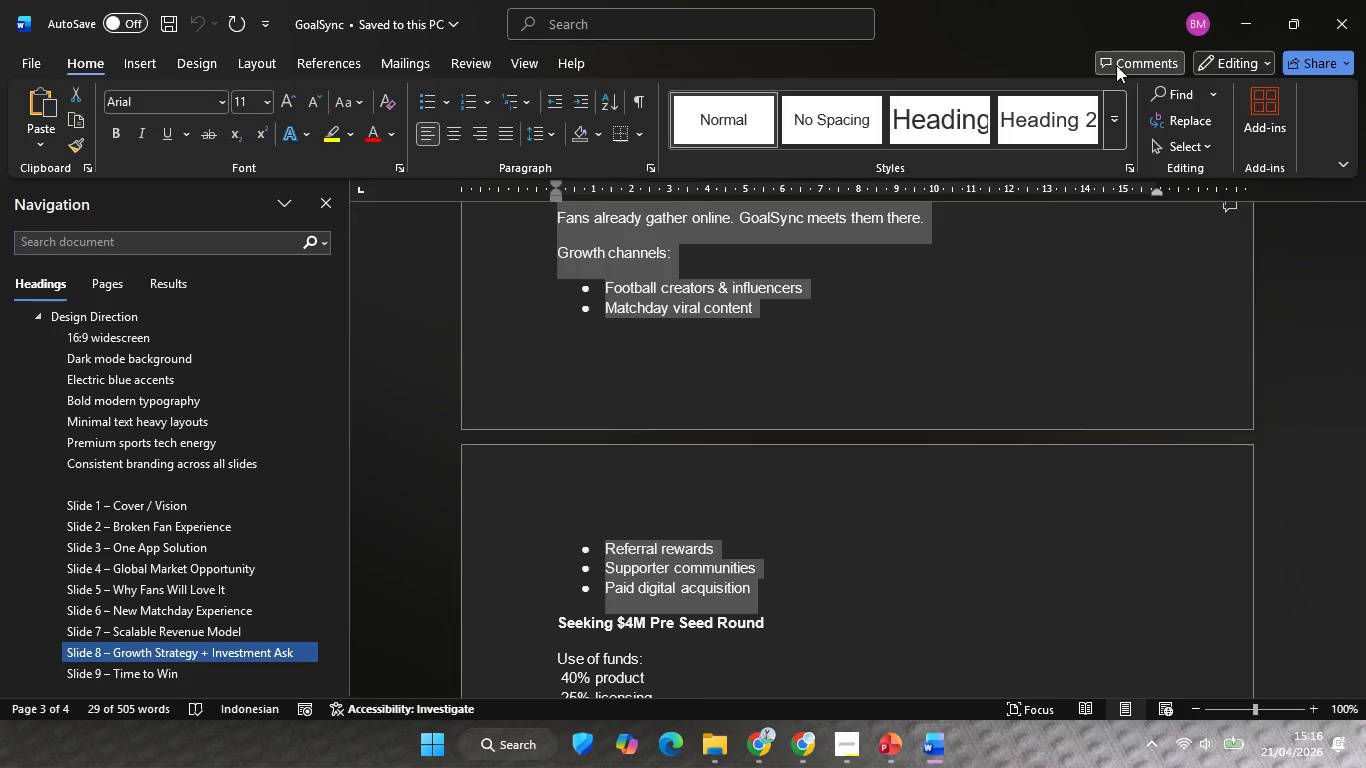 
scroll: coordinate [783, 531], scroll_direction: down, amount: 2.0
 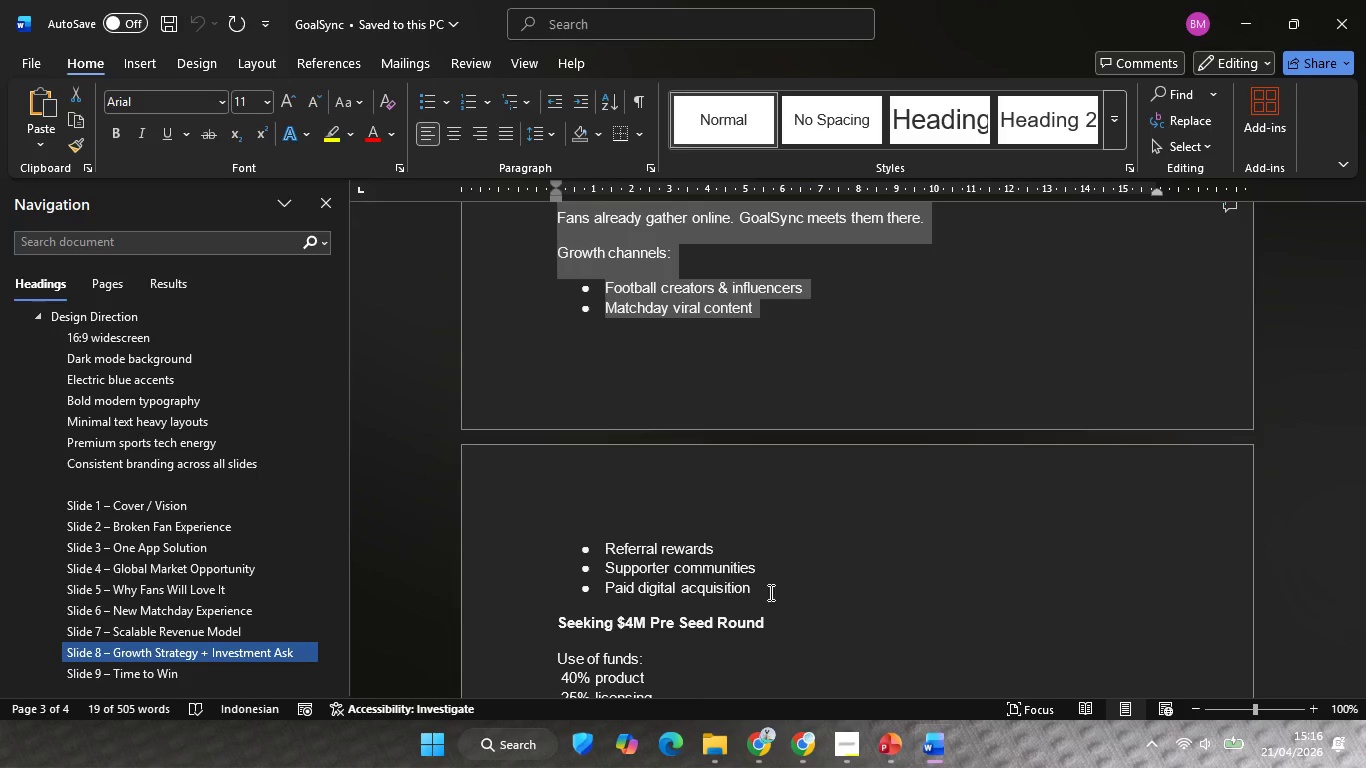 
left_click([765, 592])
 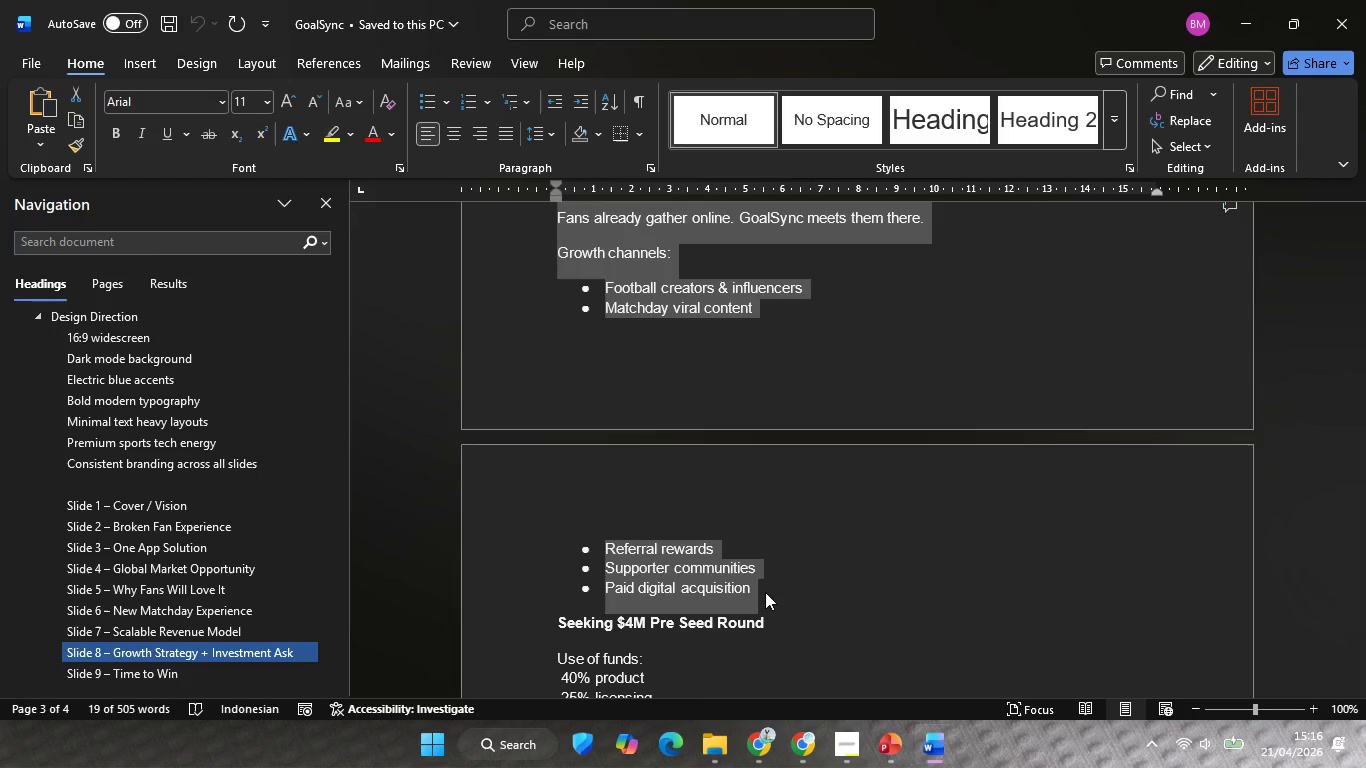 
key(Control+C)
 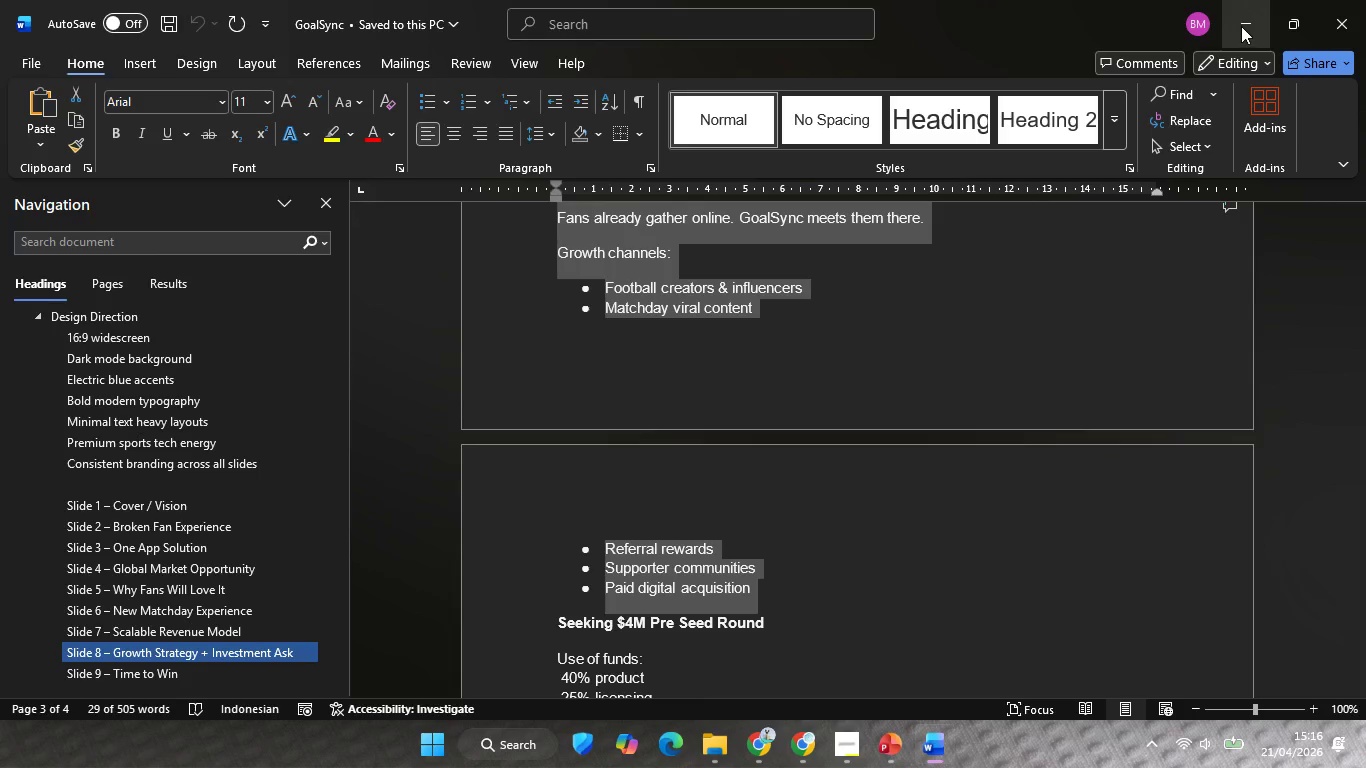 
left_click([1244, 26])
 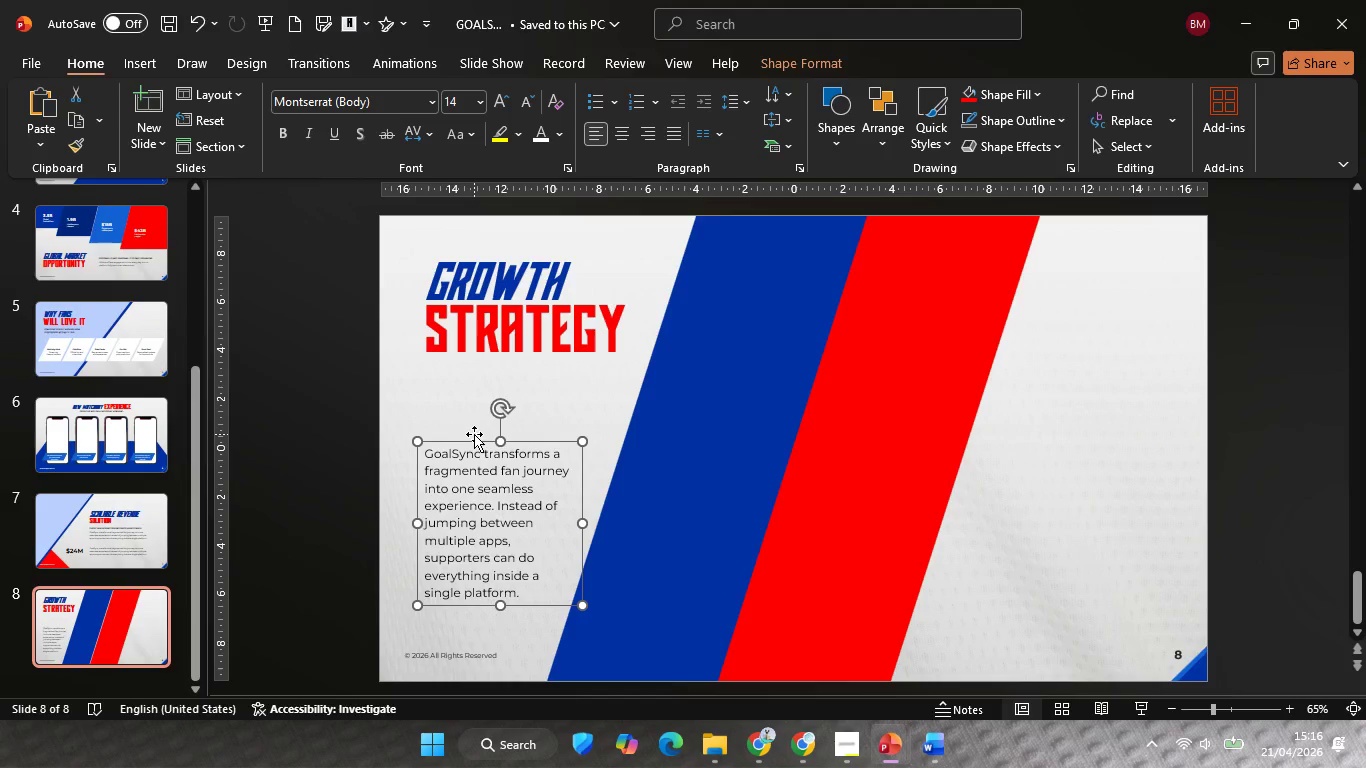 
double_click([471, 471])
 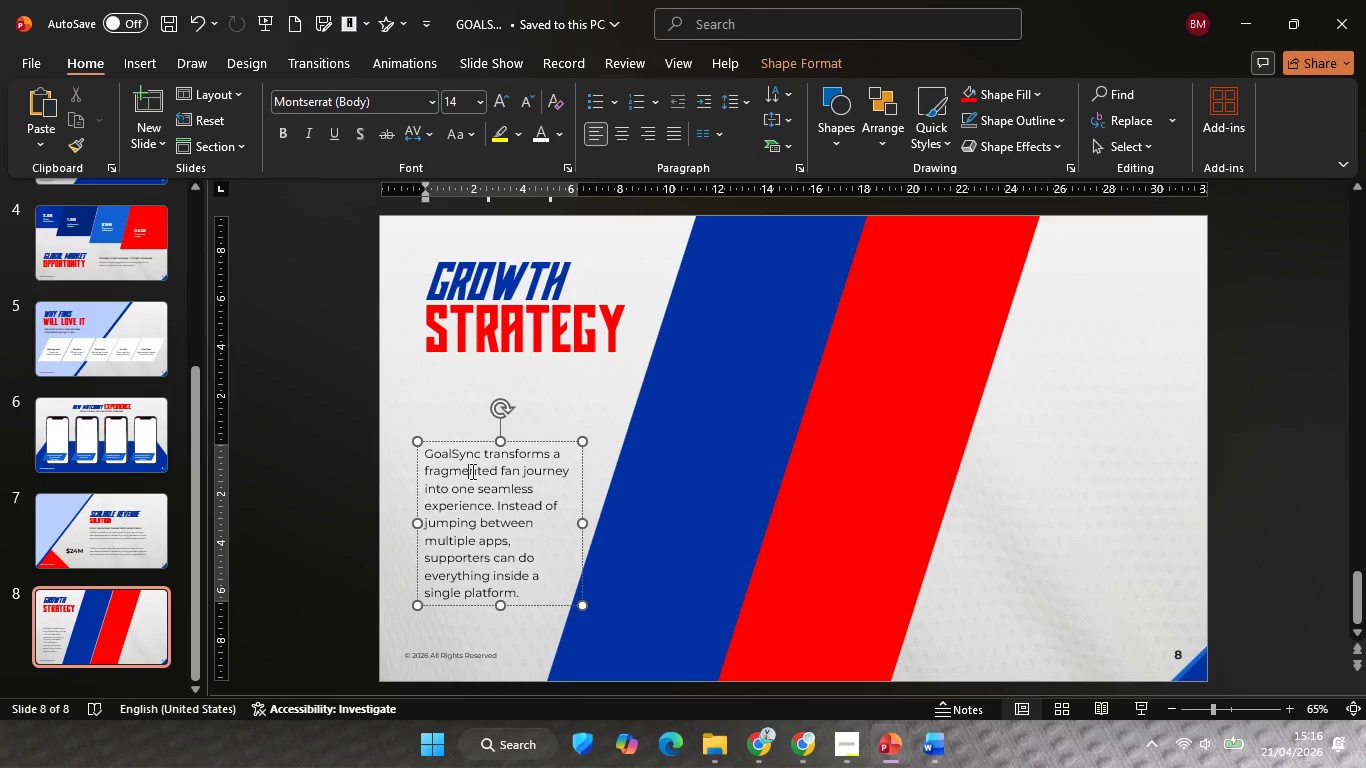 
key(Control+ControlLeft)
 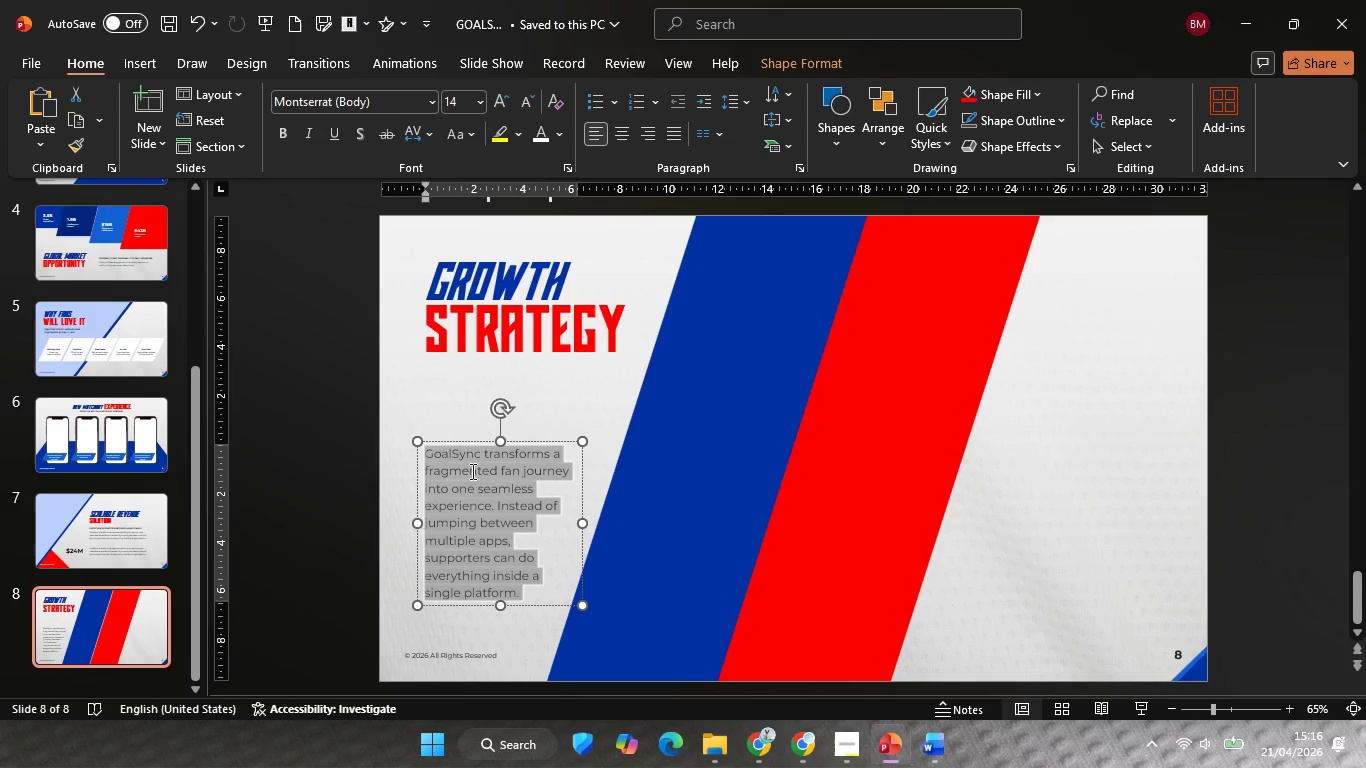 
key(Control+A)
 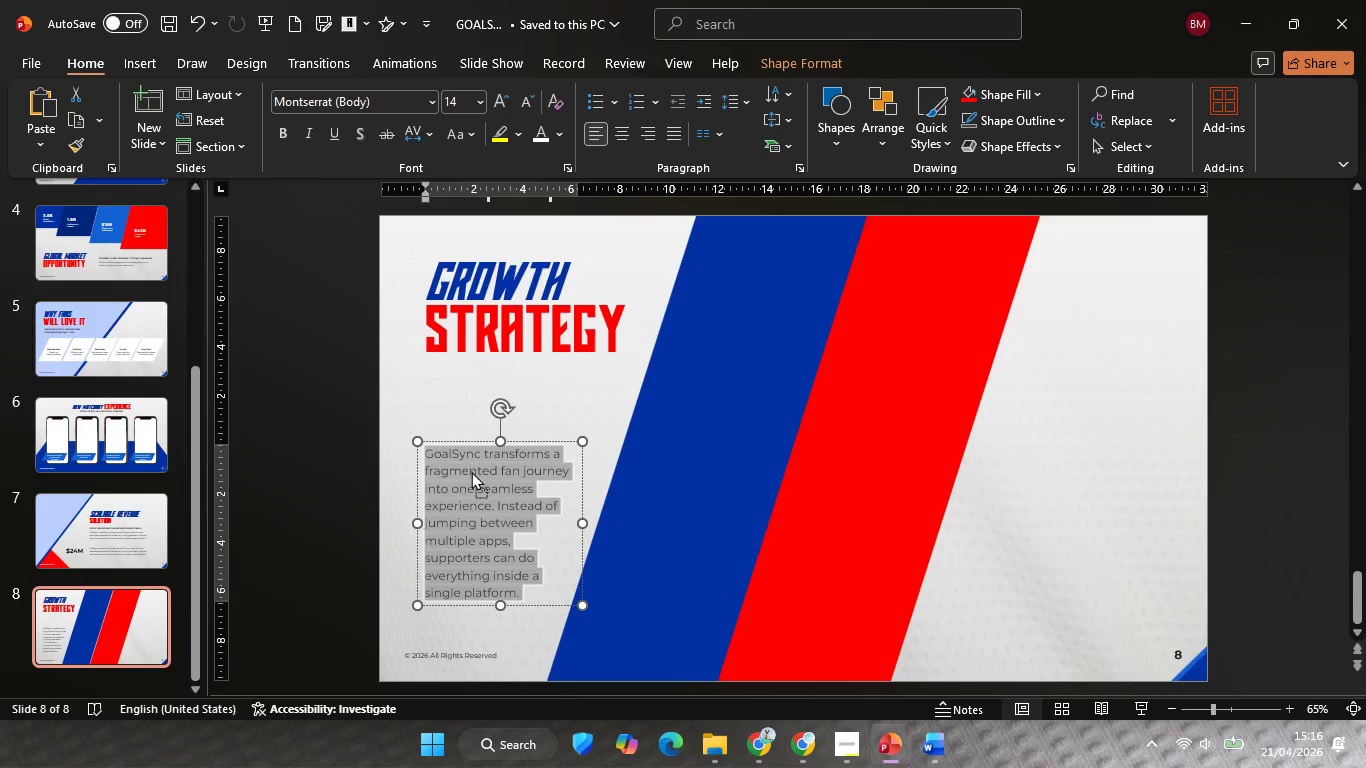 
right_click([471, 471])
 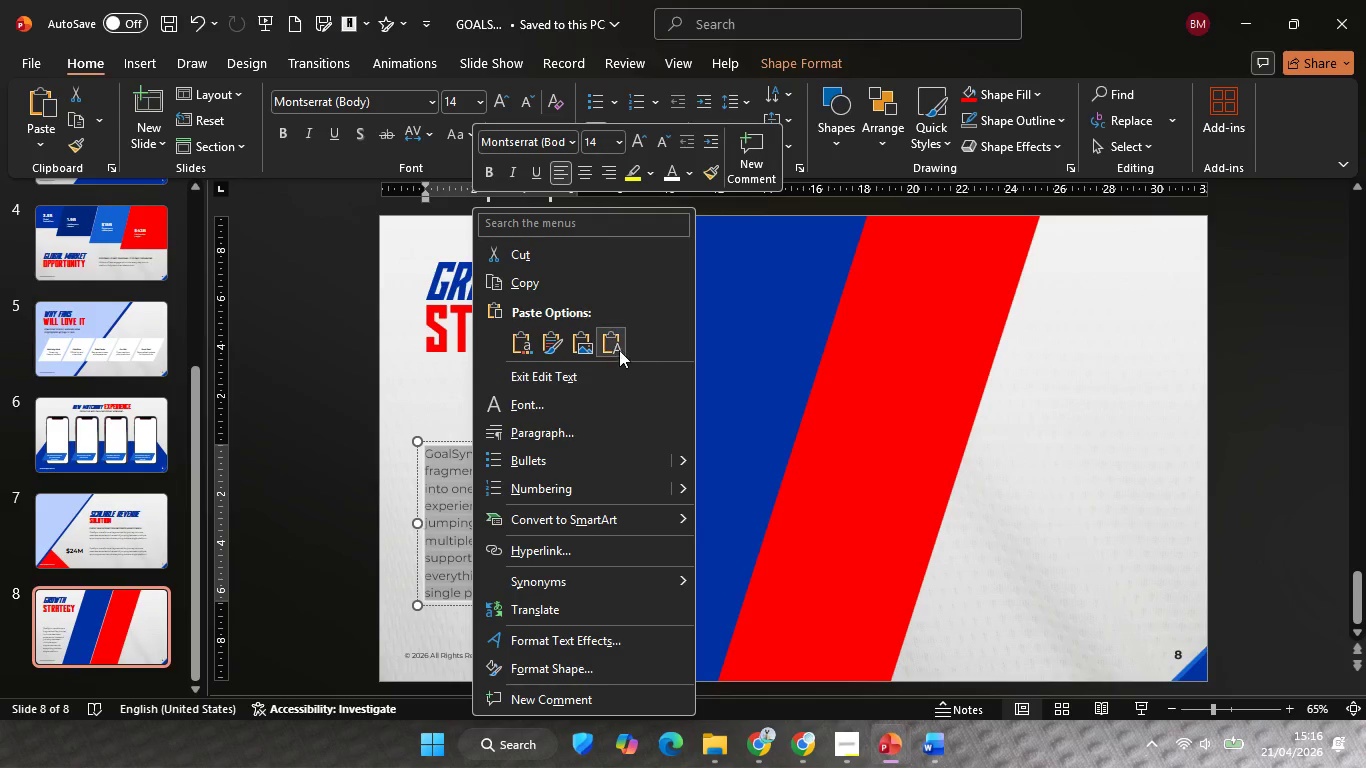 
left_click([619, 350])
 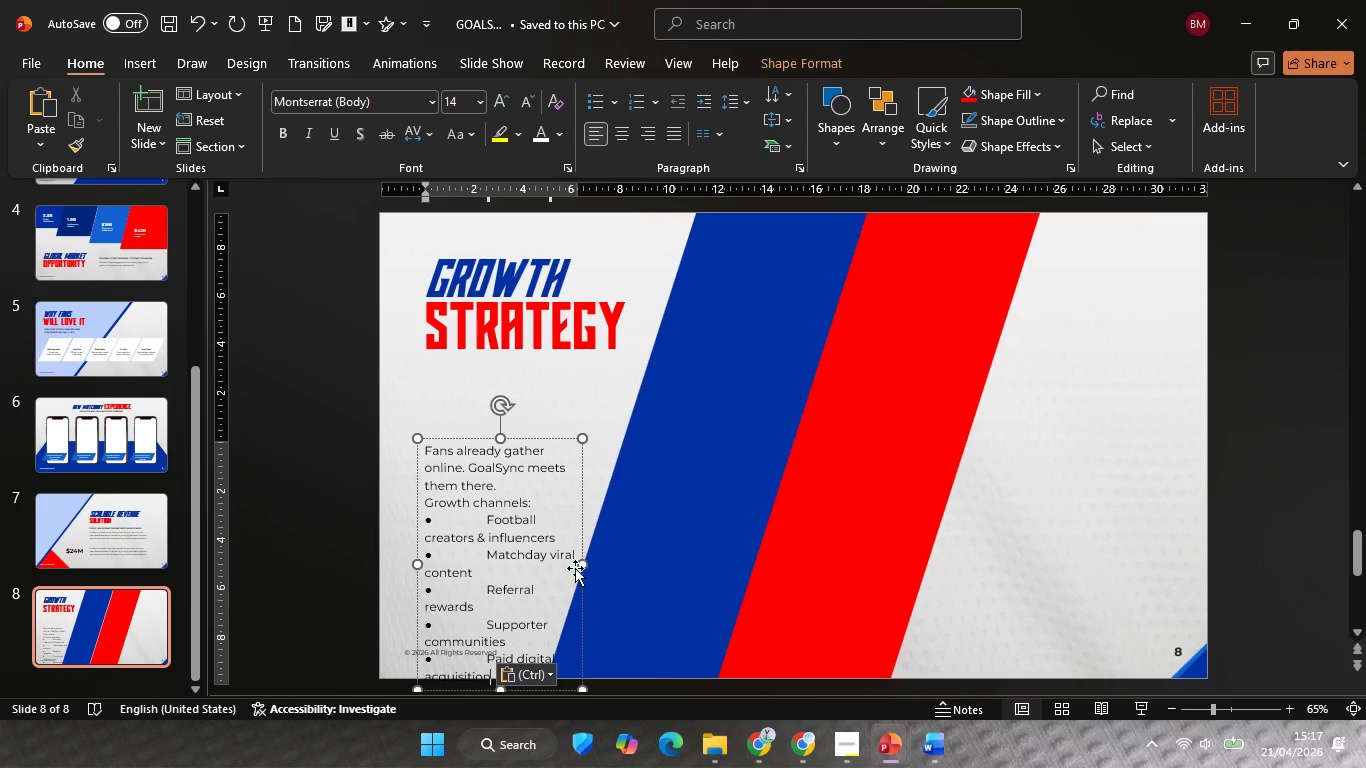 
hold_key(key=ShiftLeft, duration=1.28)
left_click_drag(start_coordinate=[584, 564], to_coordinate=[852, 560])
 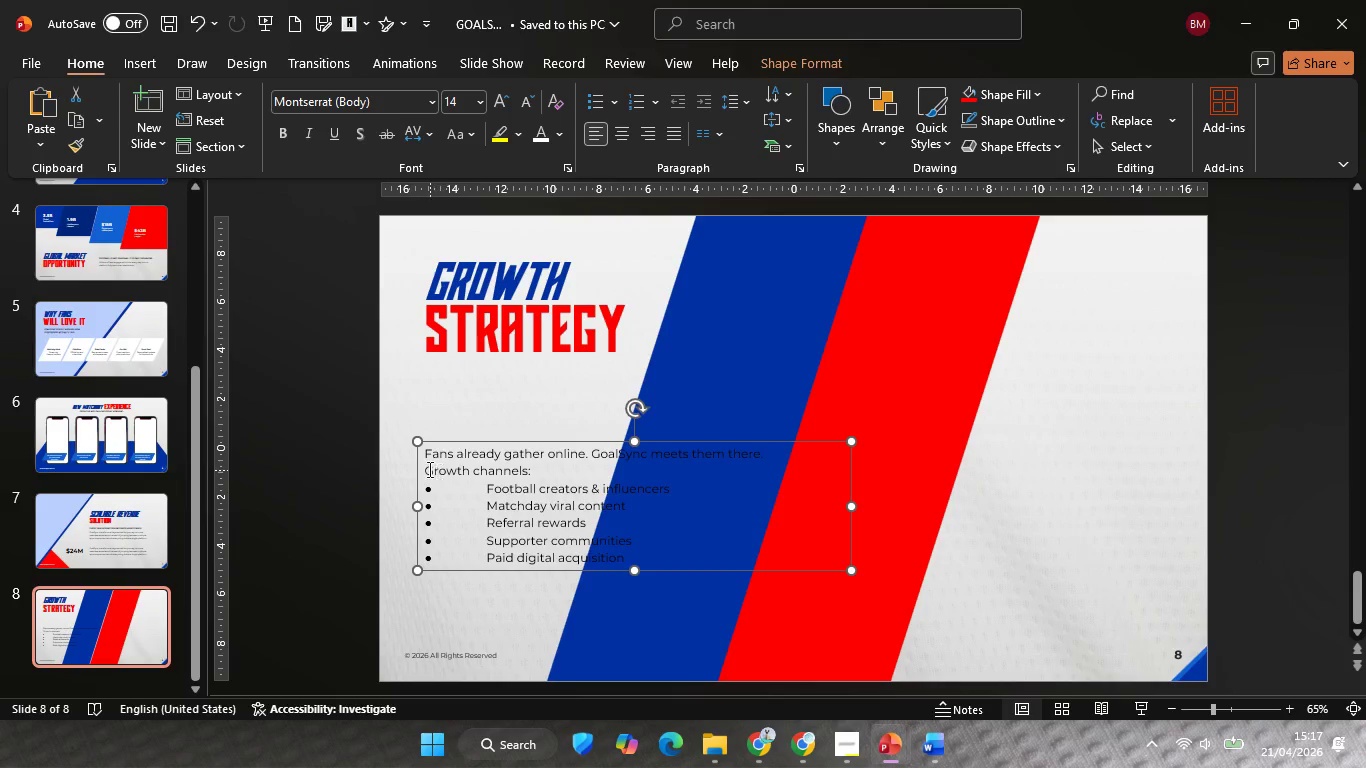 
left_click([427, 469])
 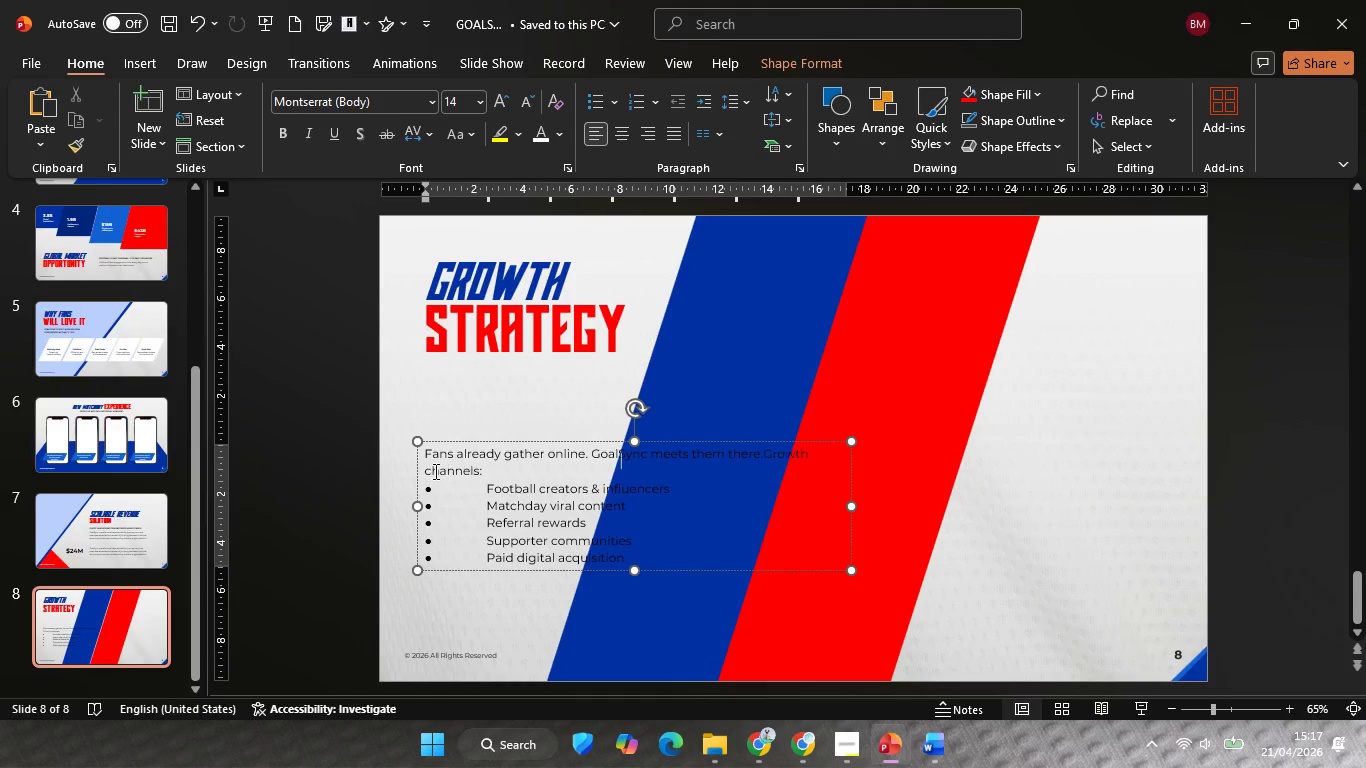 
key(Backspace)
 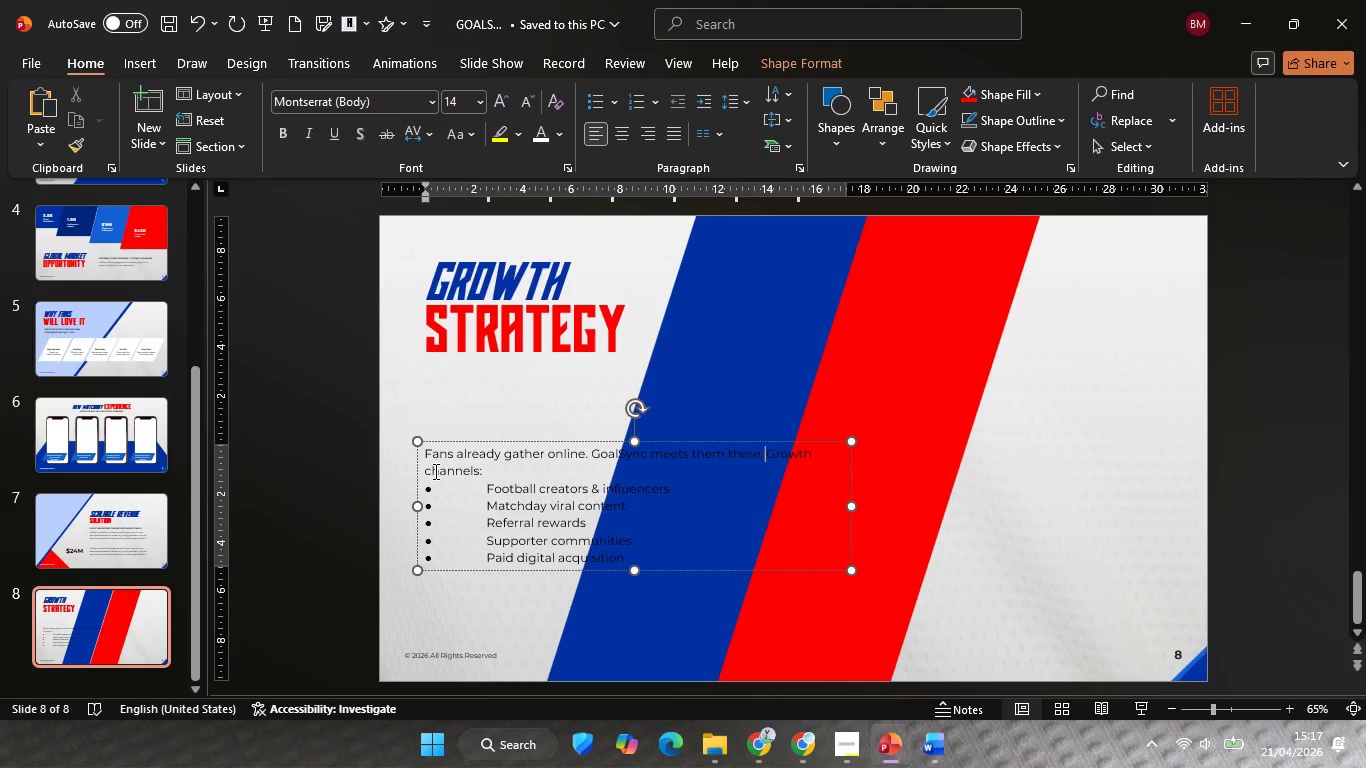 
key(Space)
 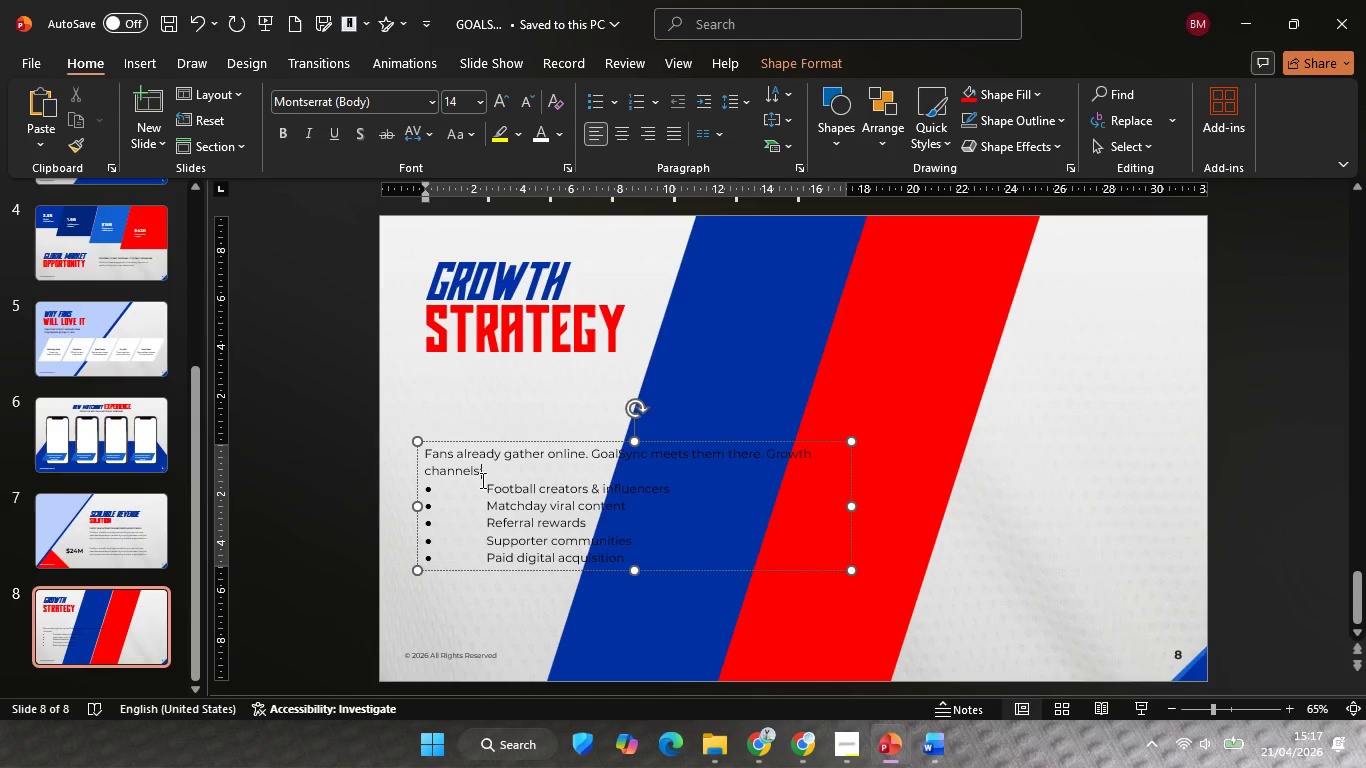 
double_click([490, 487])
 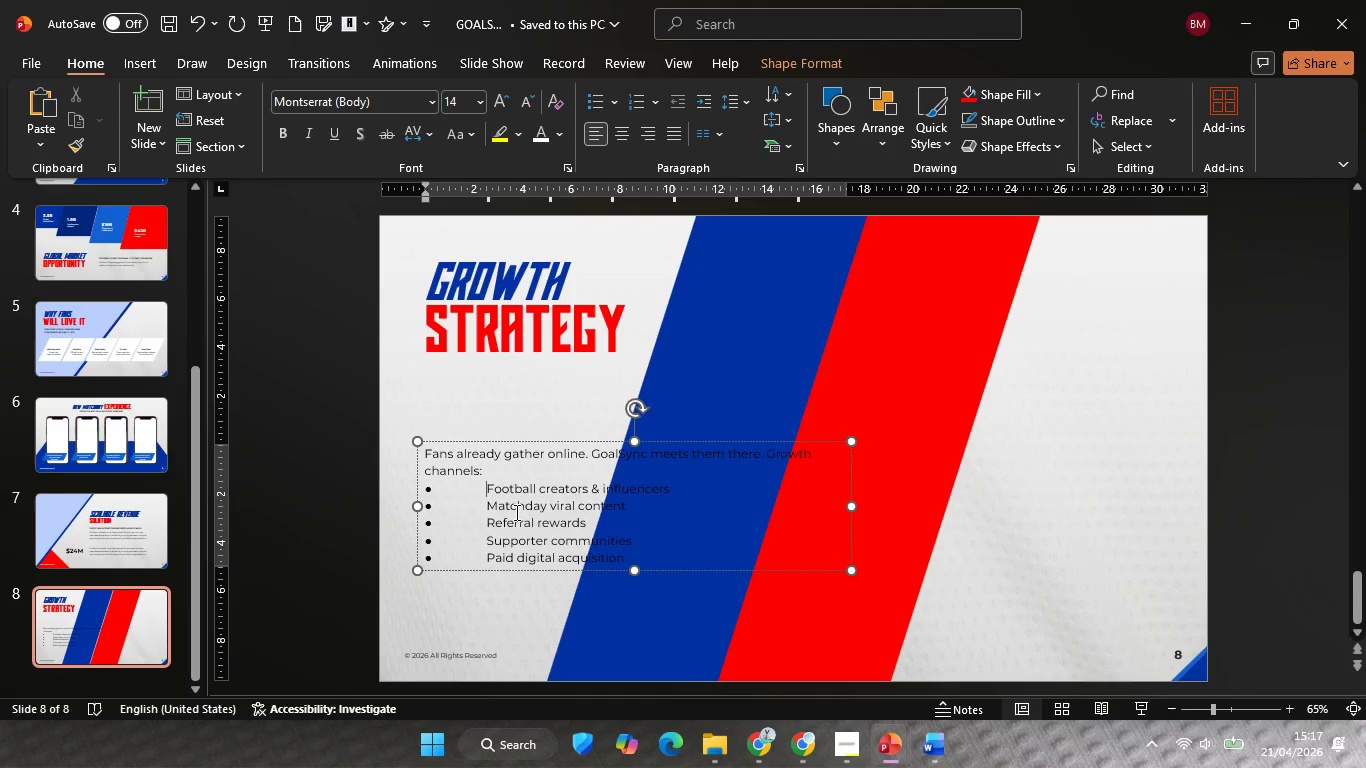 
key(Backspace)
 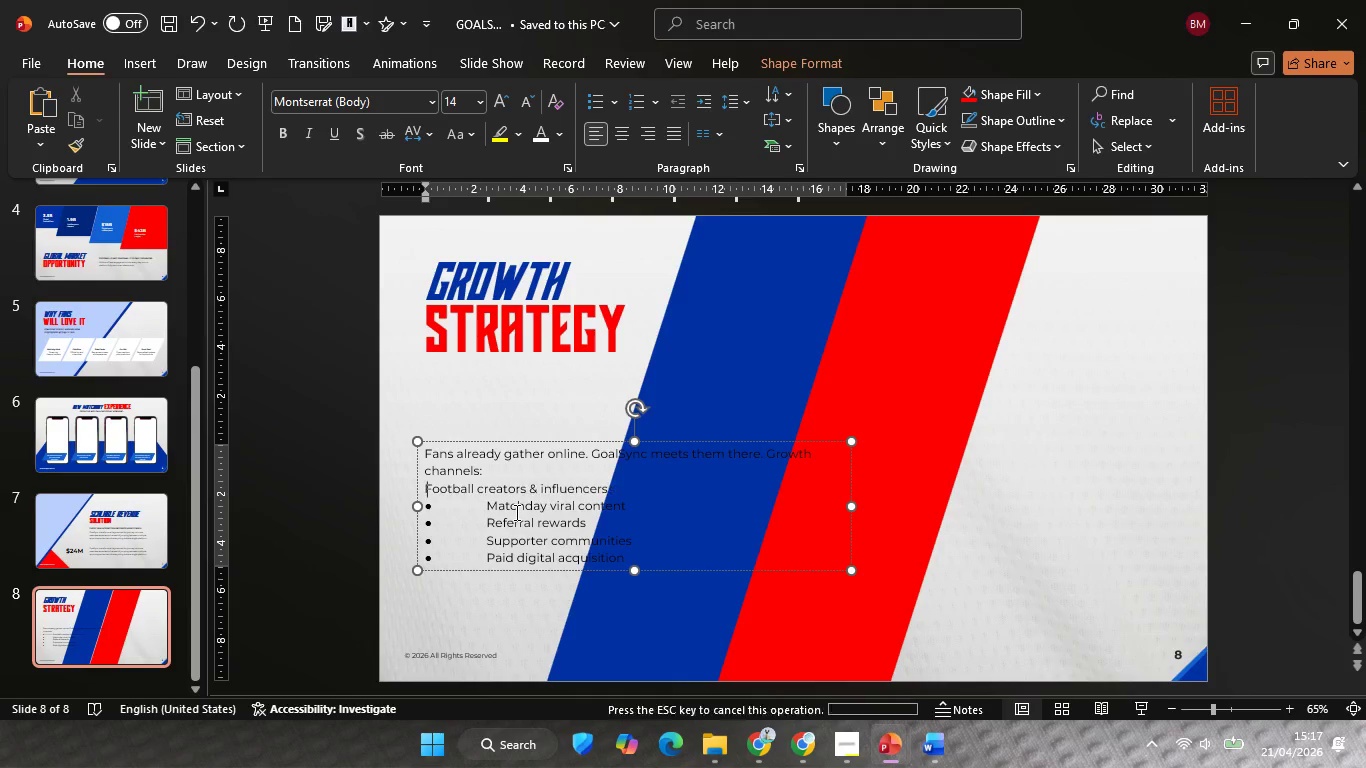 
key(Backspace)
 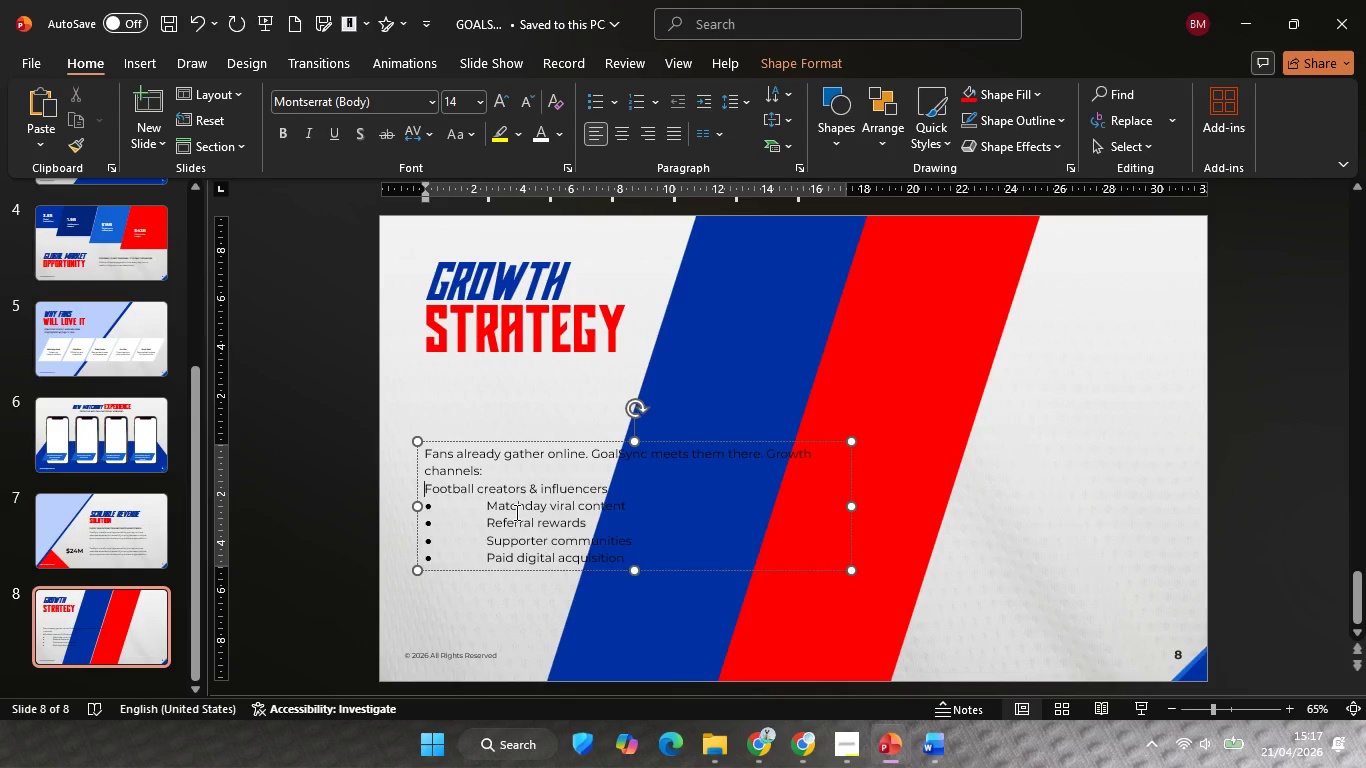 
key(Backspace)
 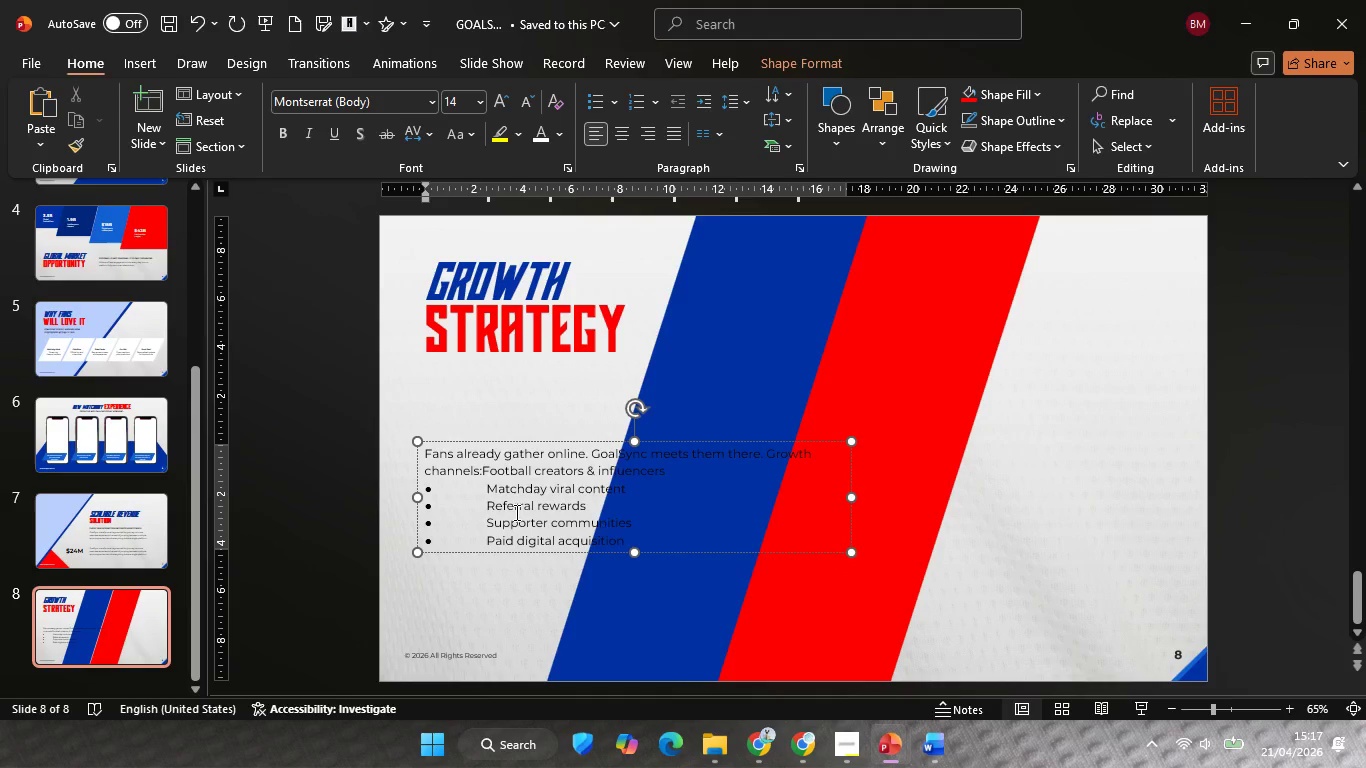 
key(Space)
 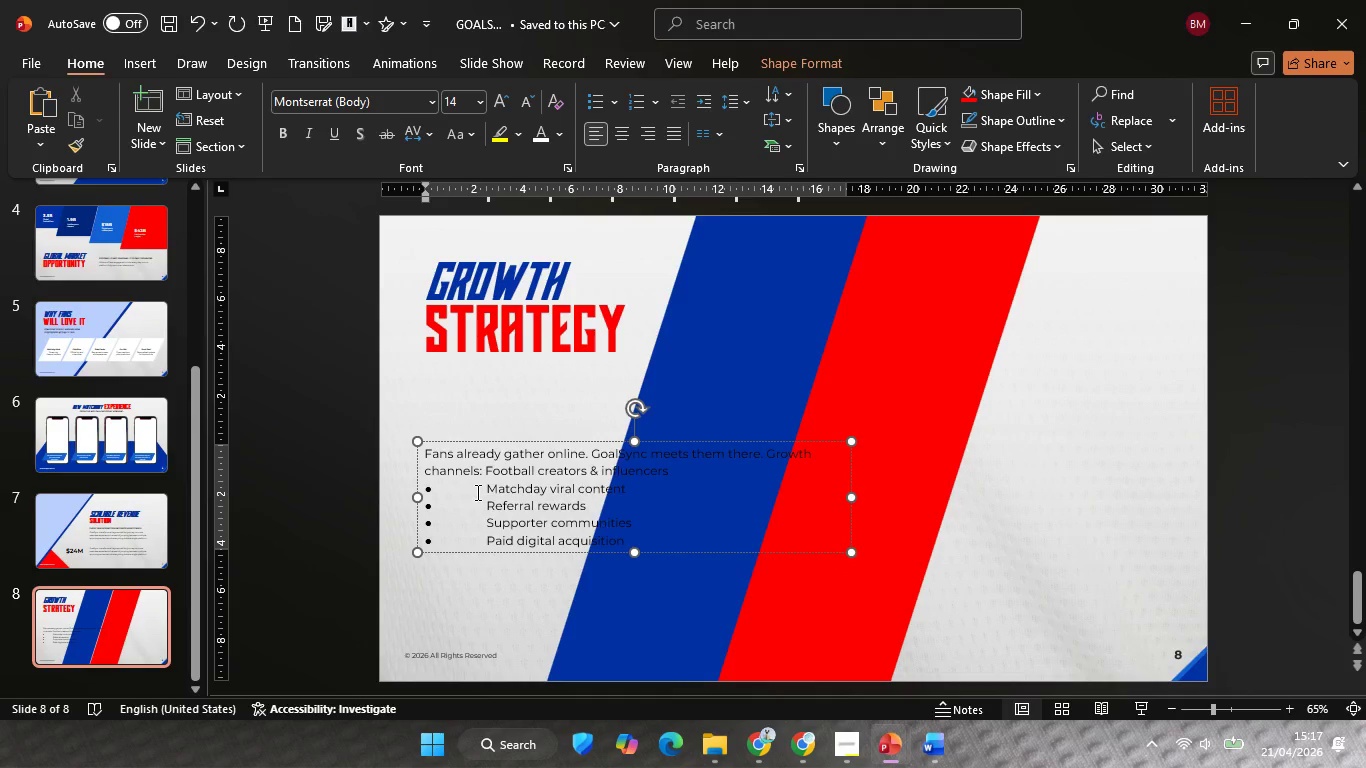 
left_click([476, 492])
 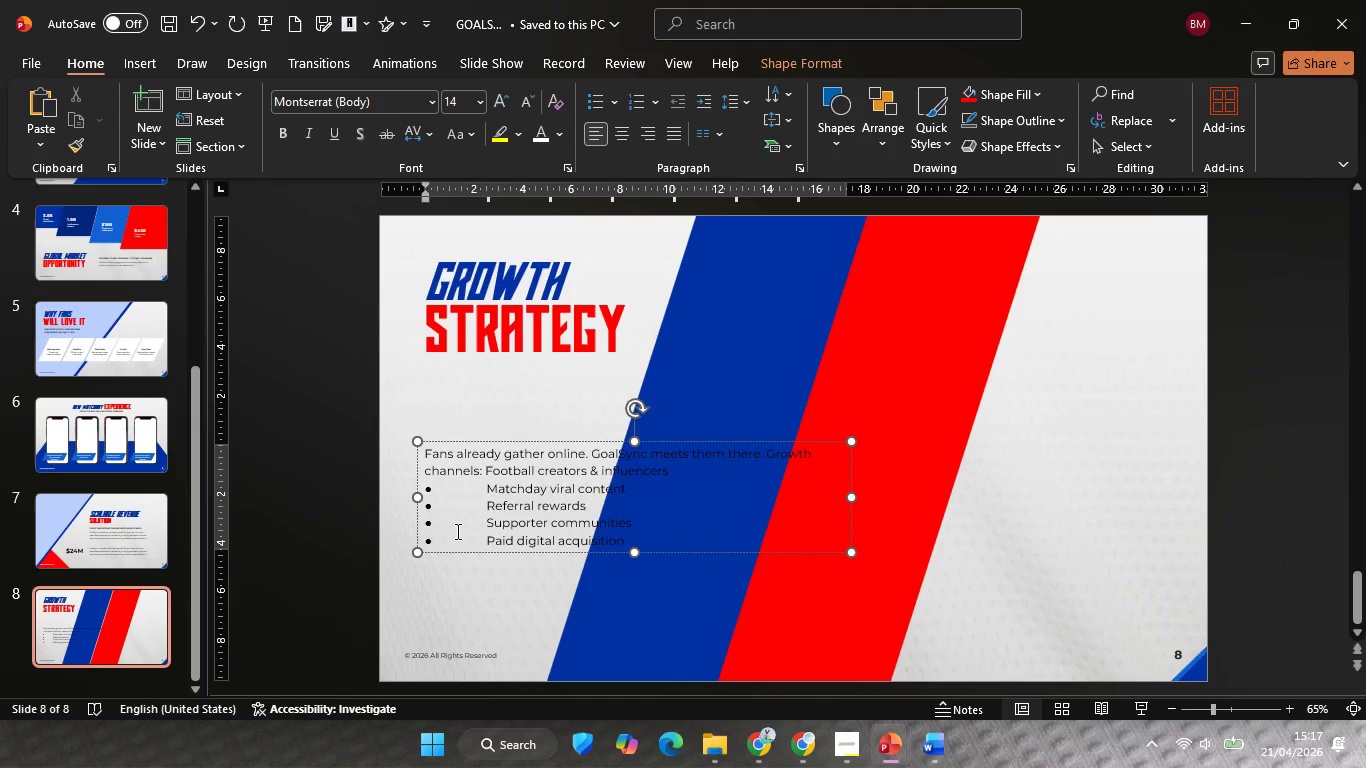 
key(Backspace)
 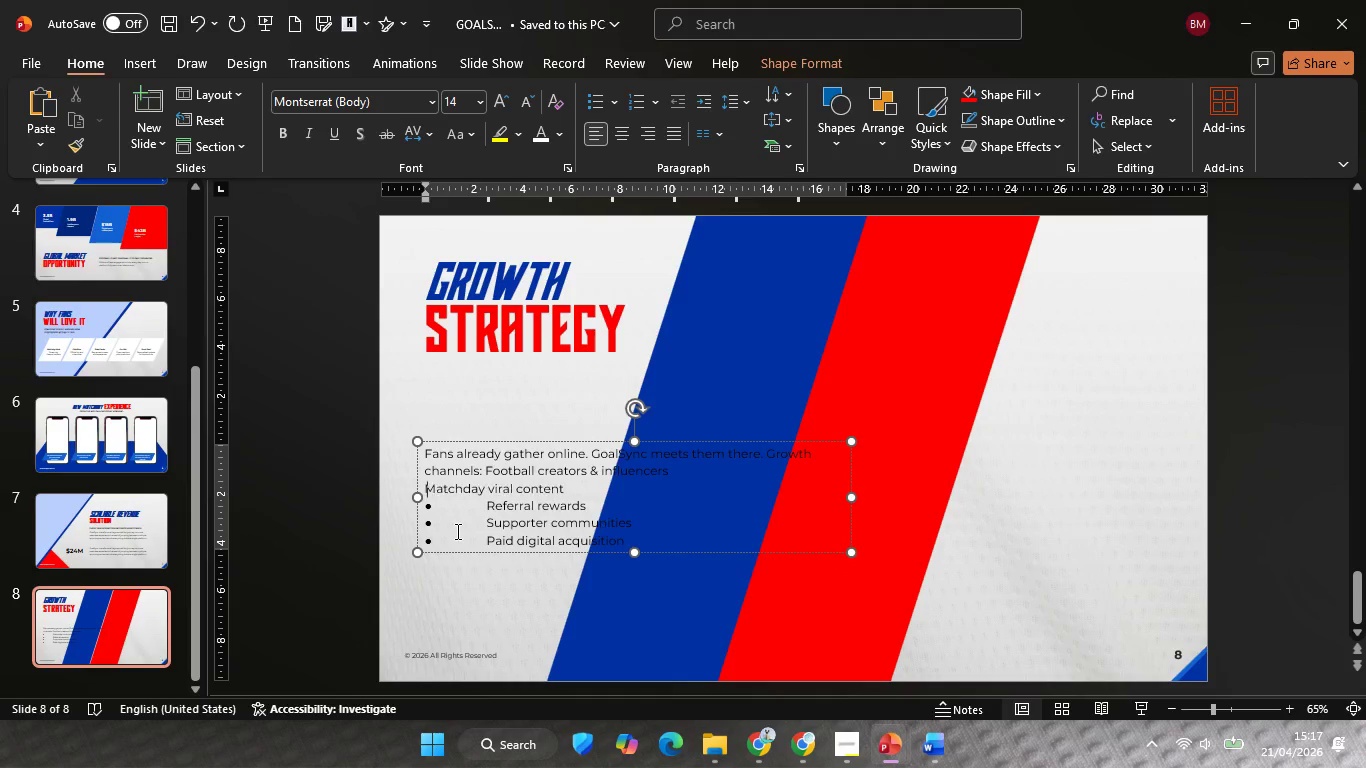 
key(Backspace)
 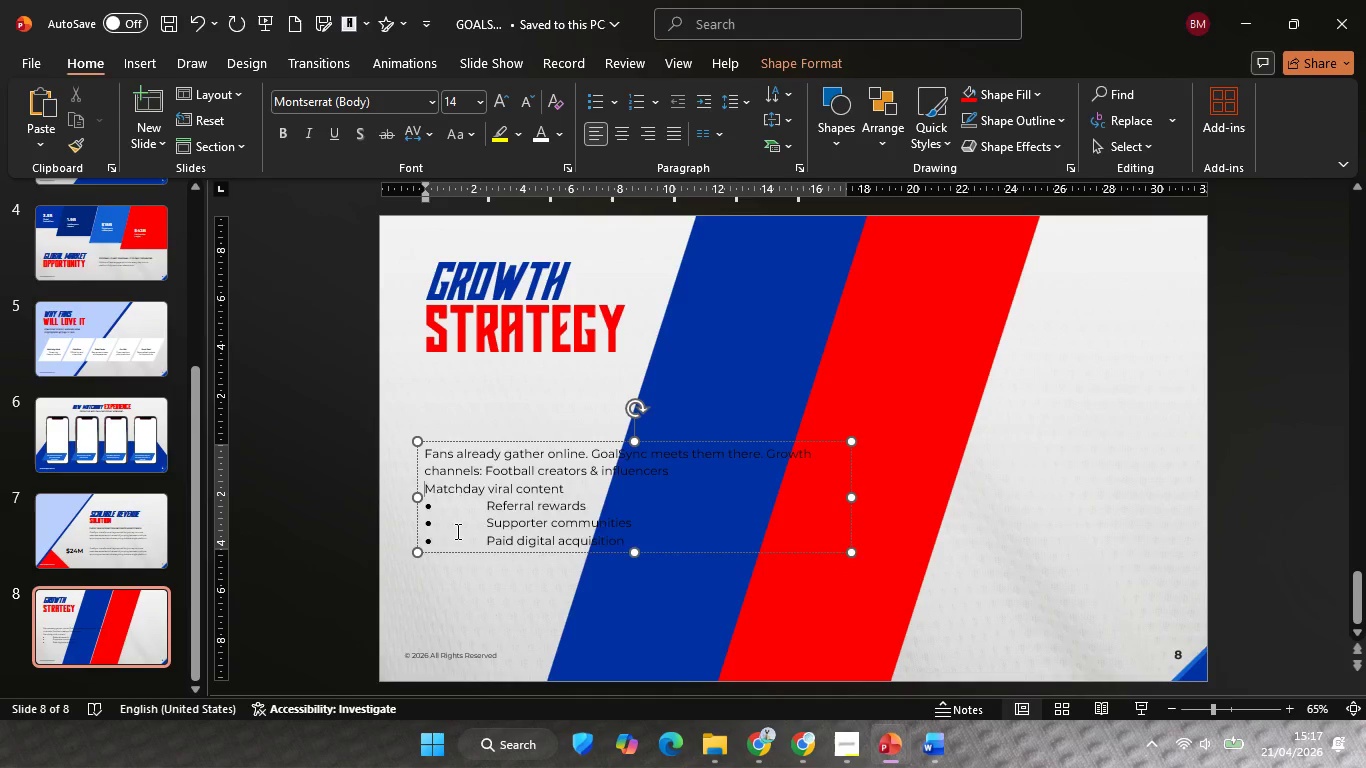 
key(Backspace)
 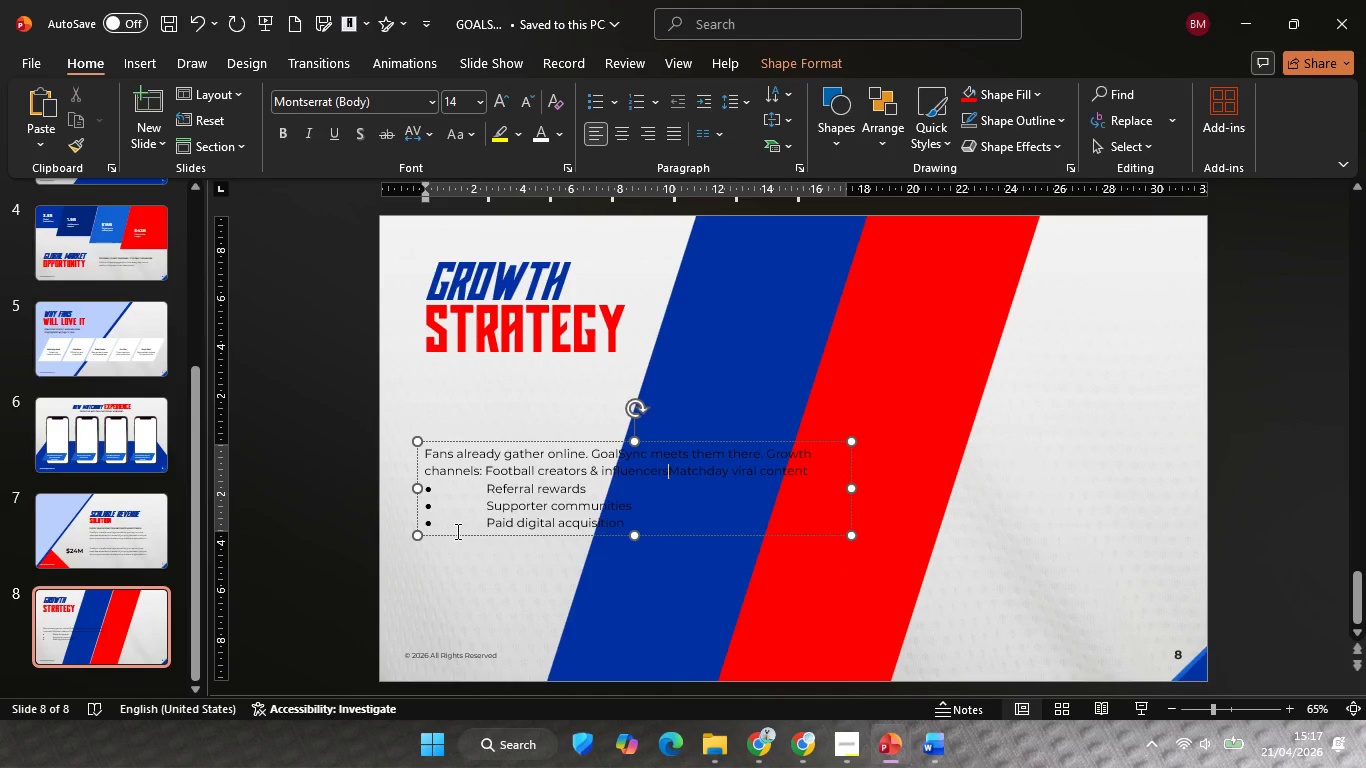 
key(Comma)
 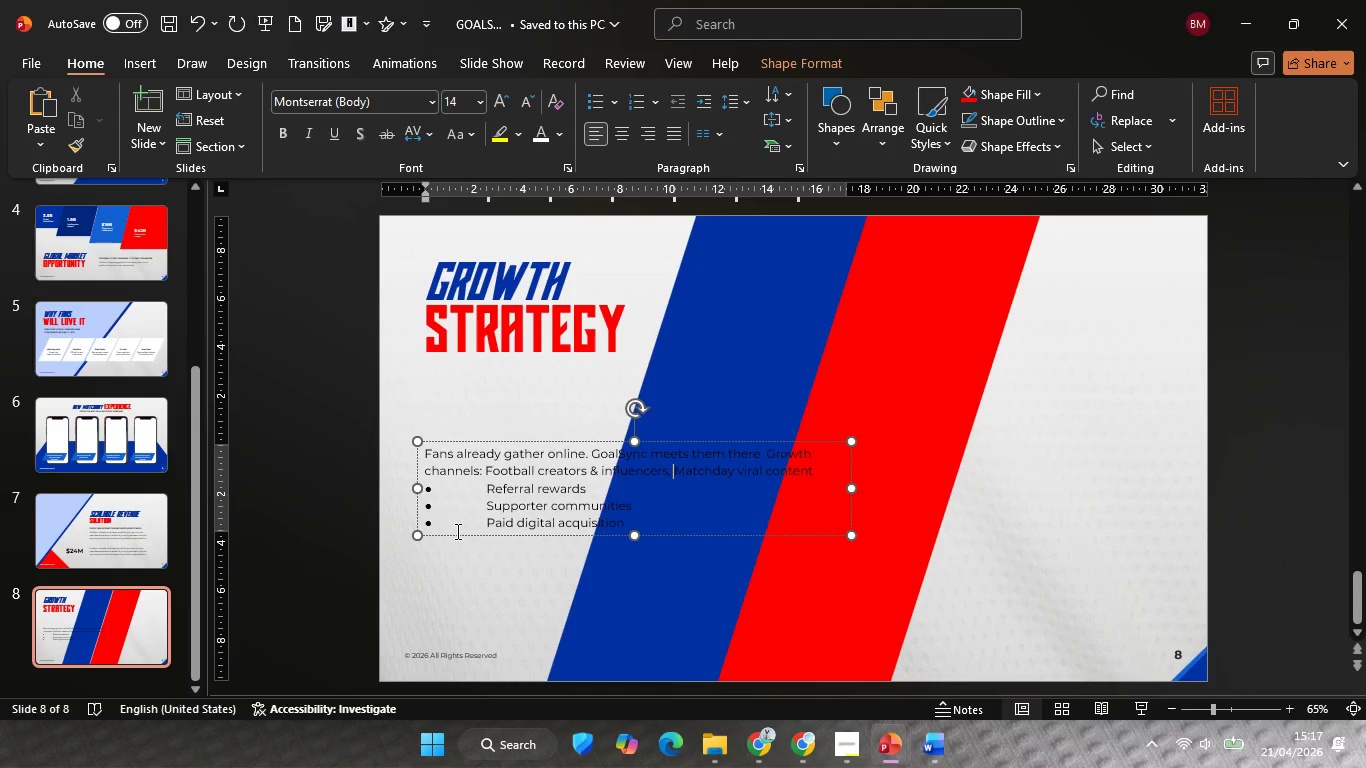 
key(Space)
 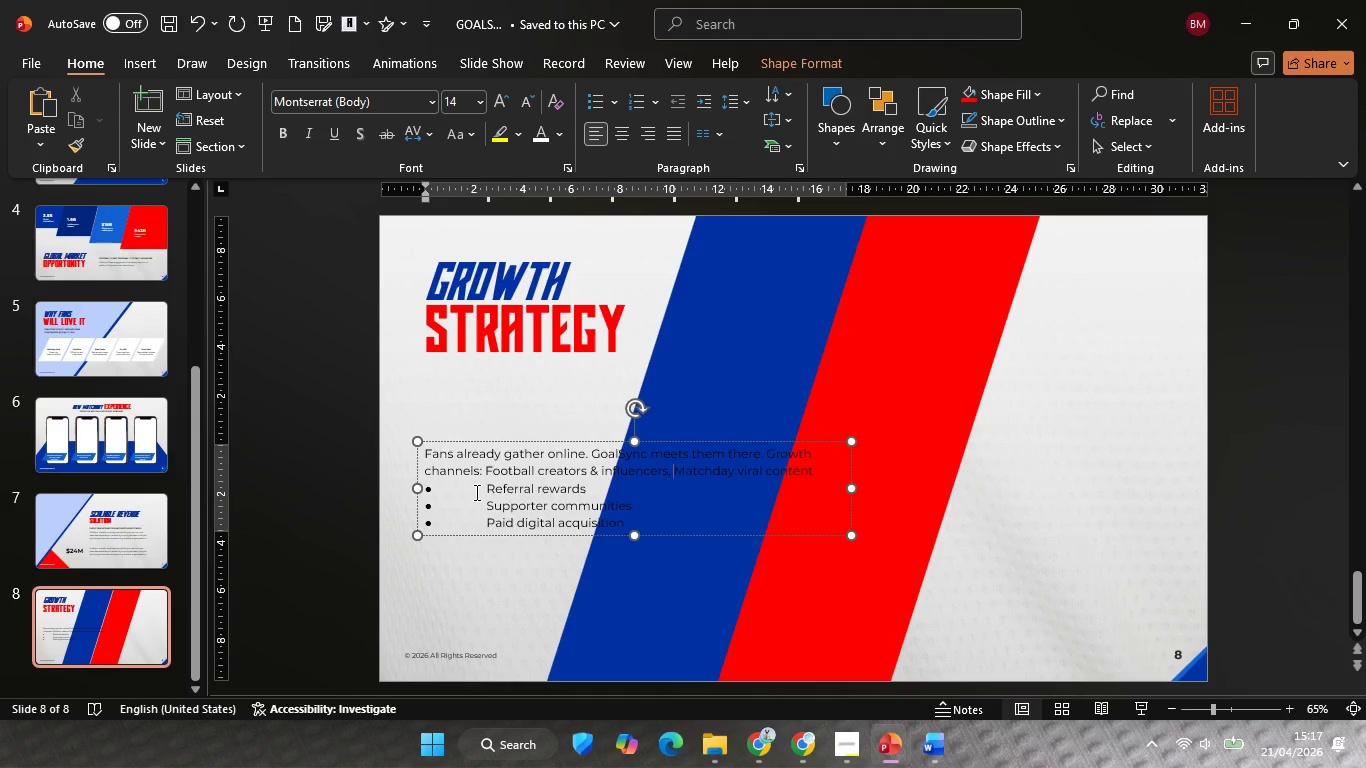 
left_click([475, 492])
 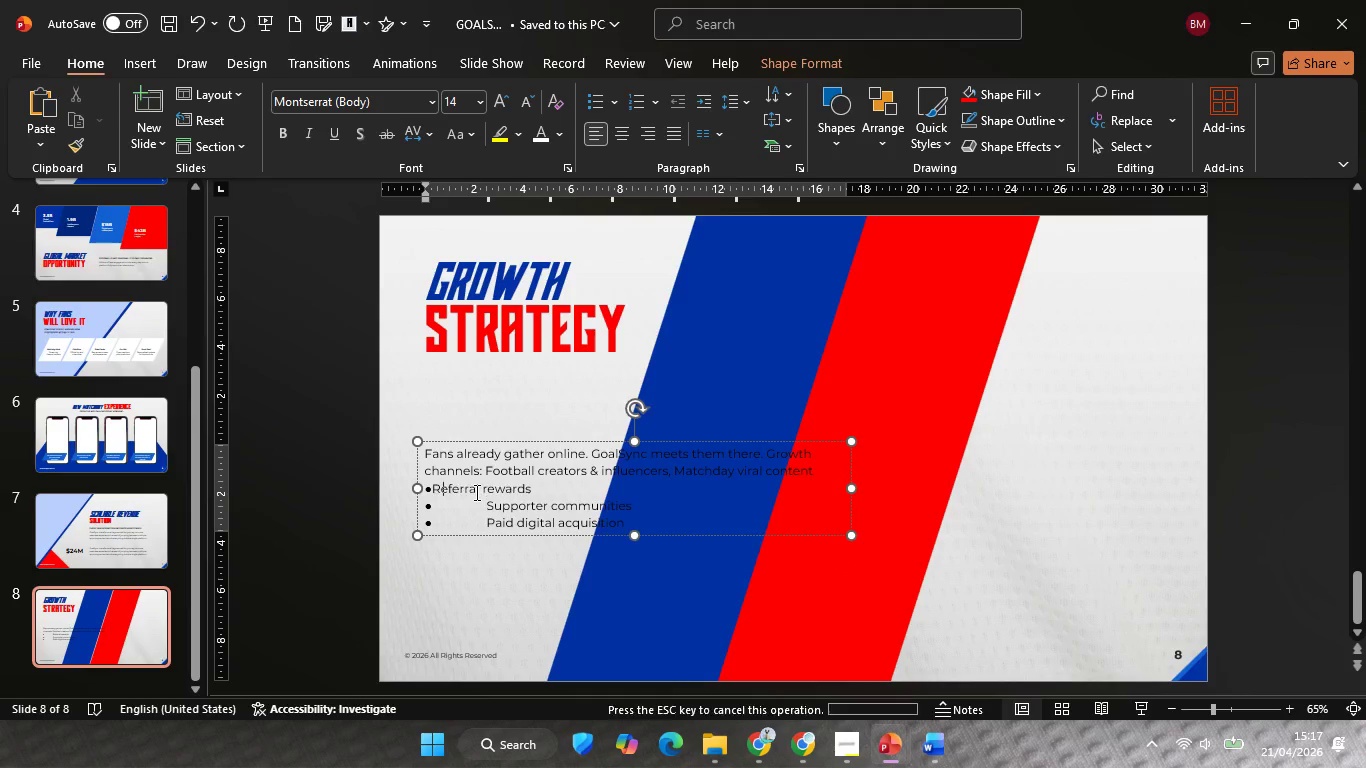 
key(Backspace)
 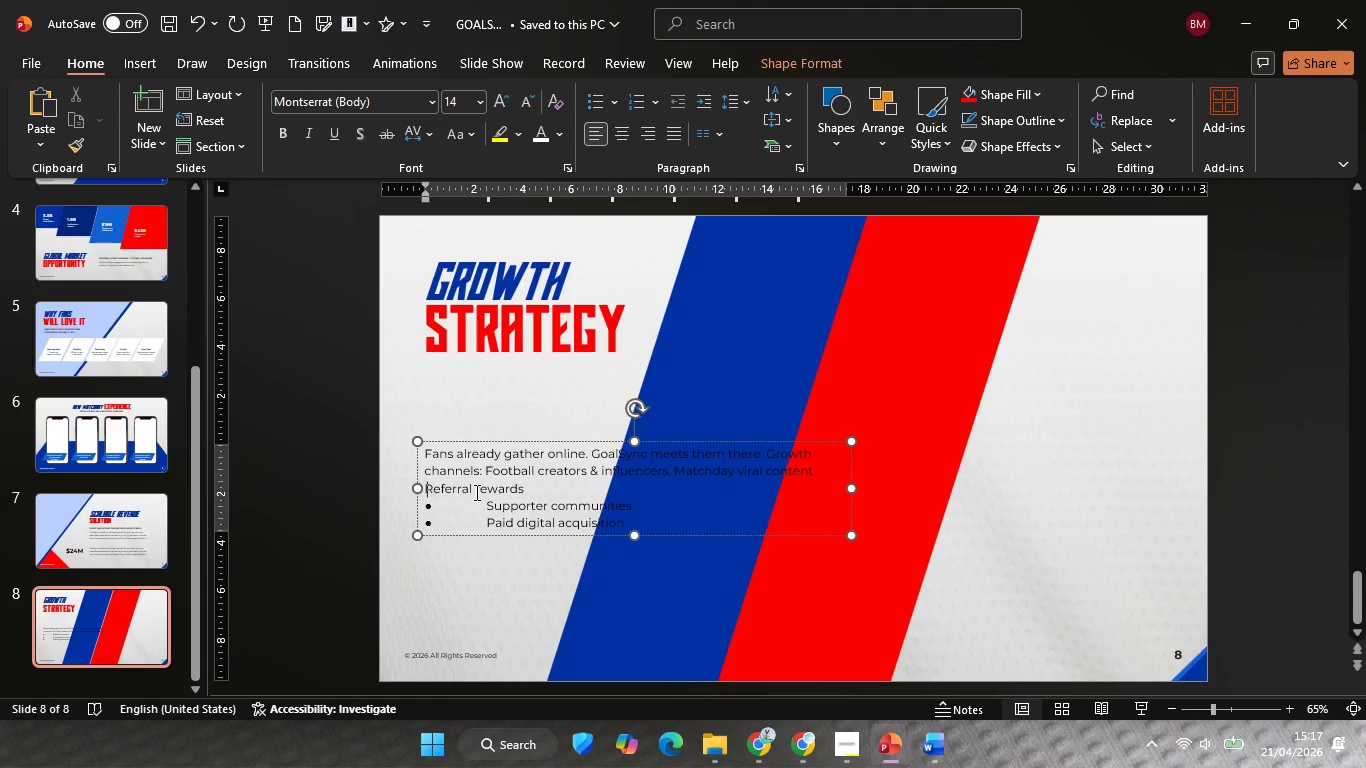 
key(Backspace)
 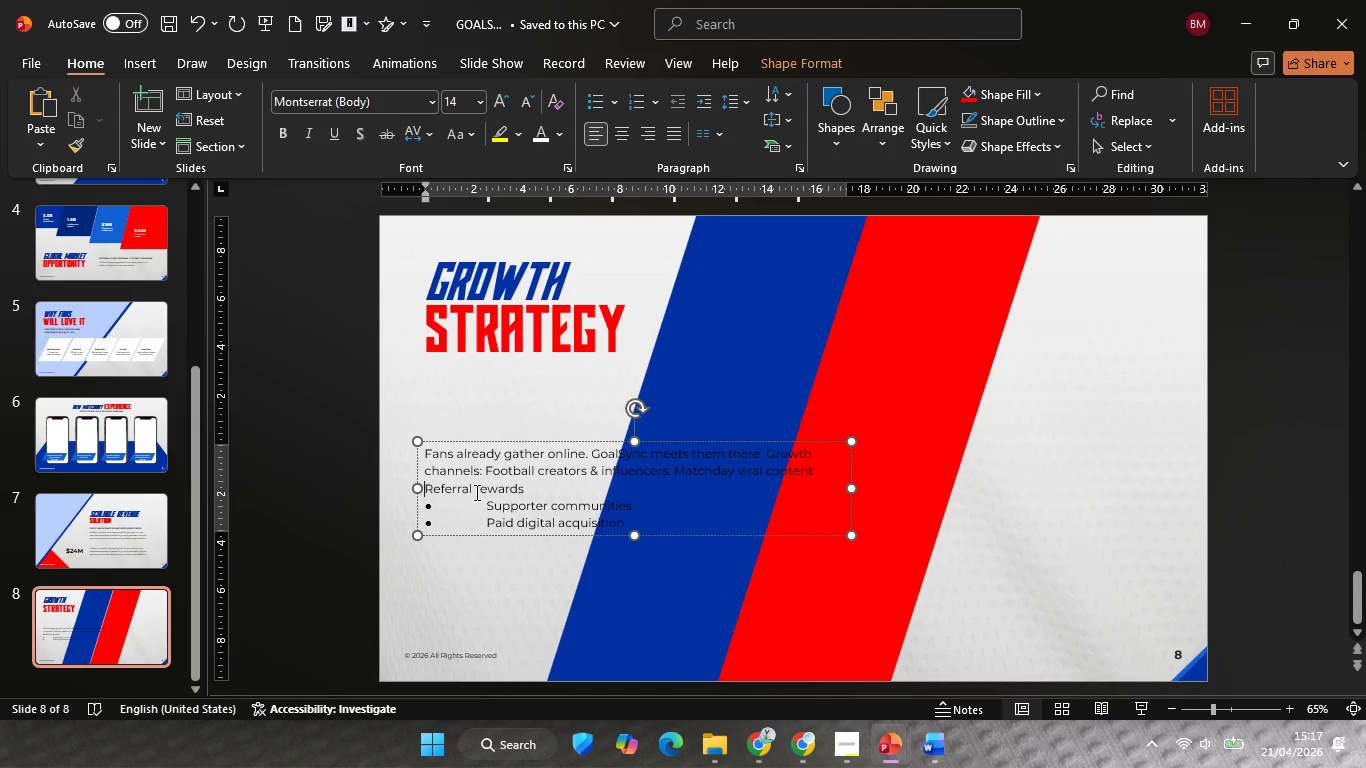 
key(Backspace)
 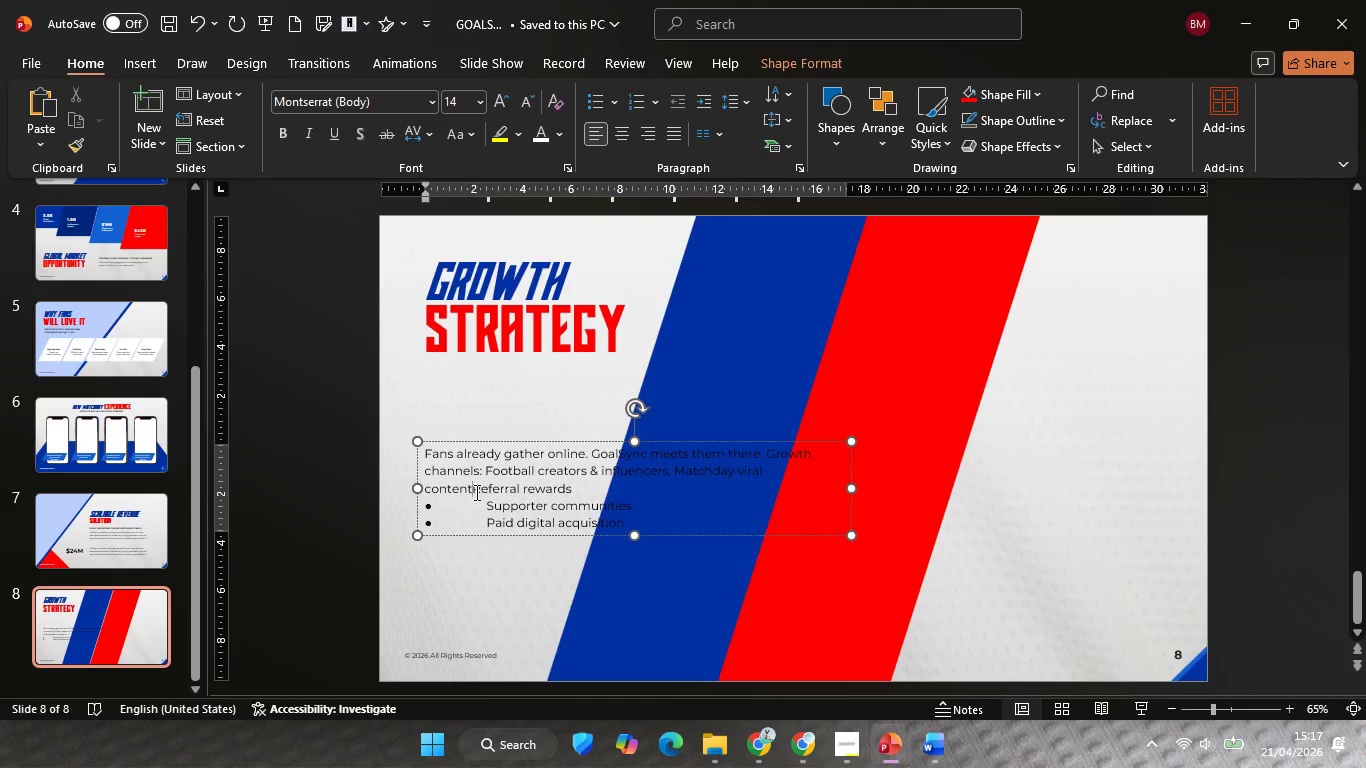 
key(Comma)
 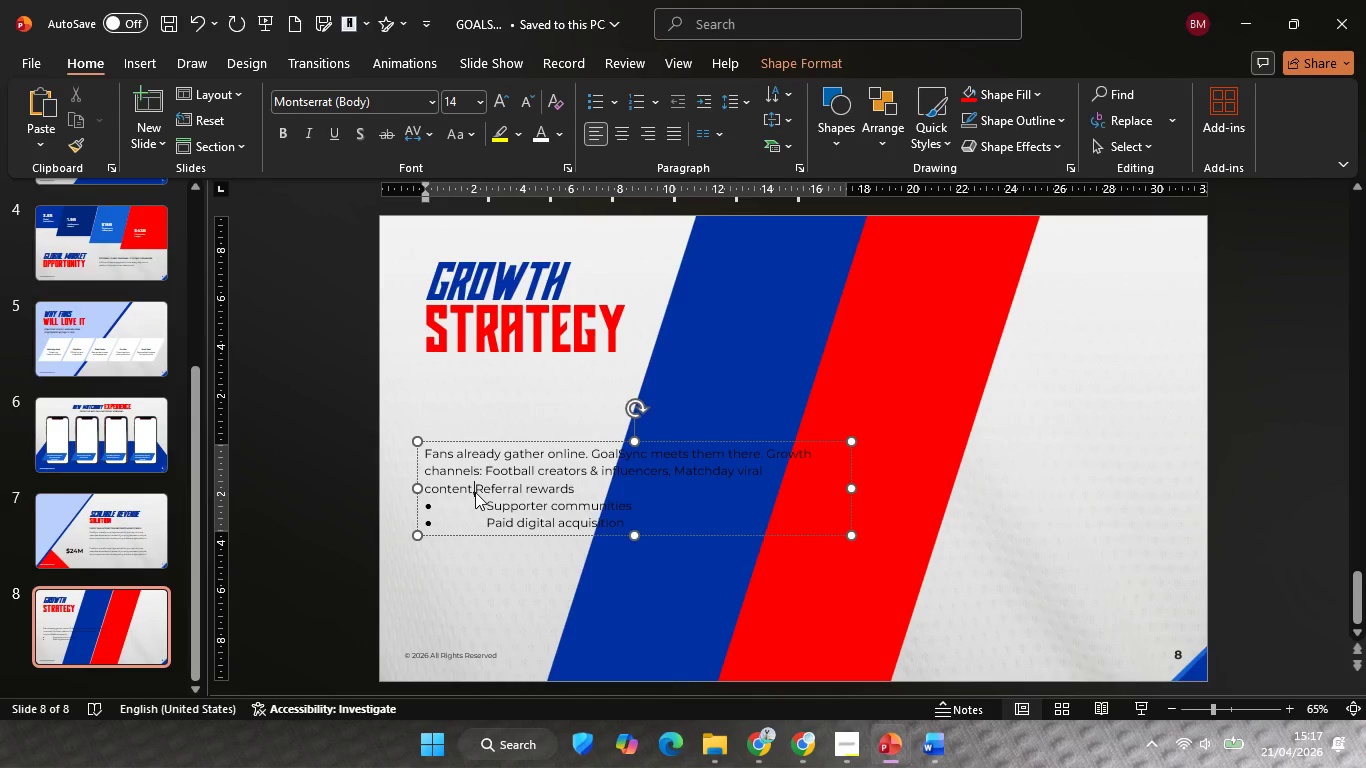 
key(Space)
 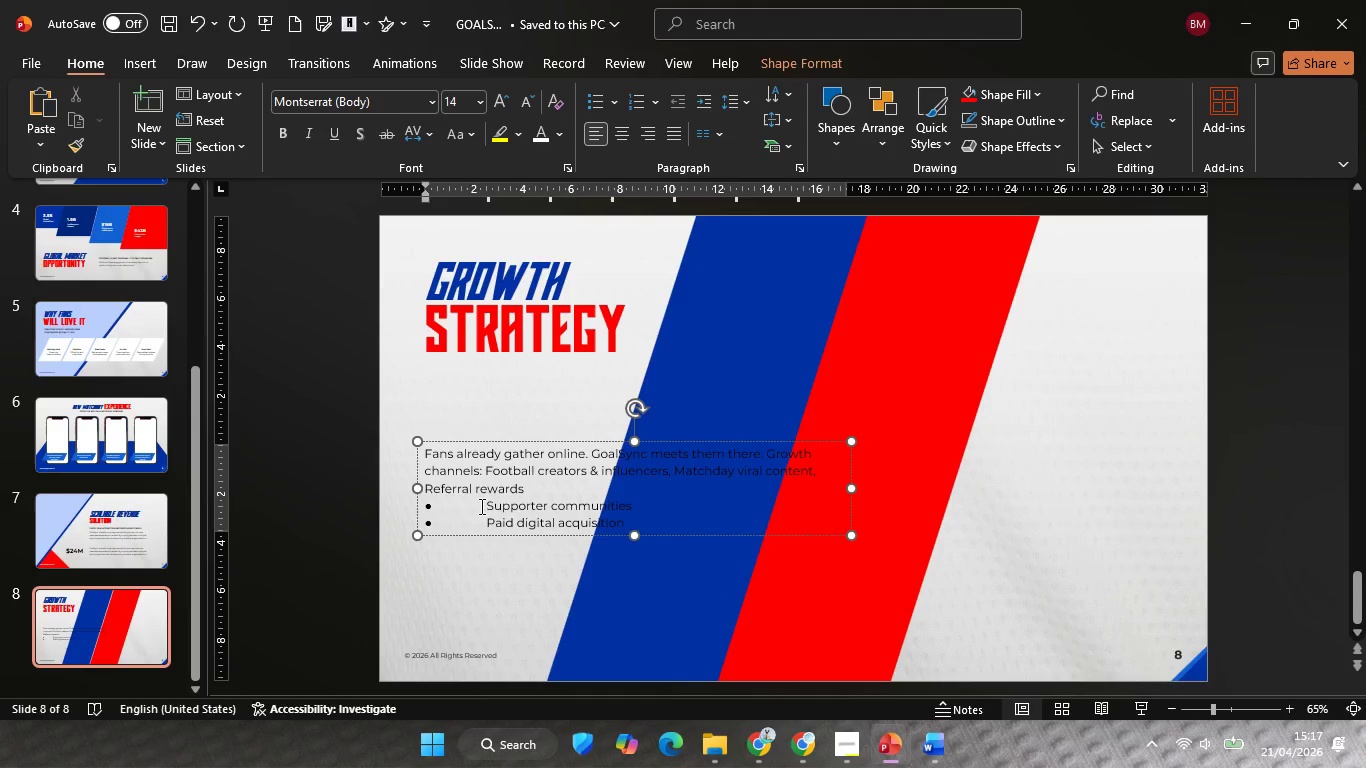 
left_click([480, 506])
 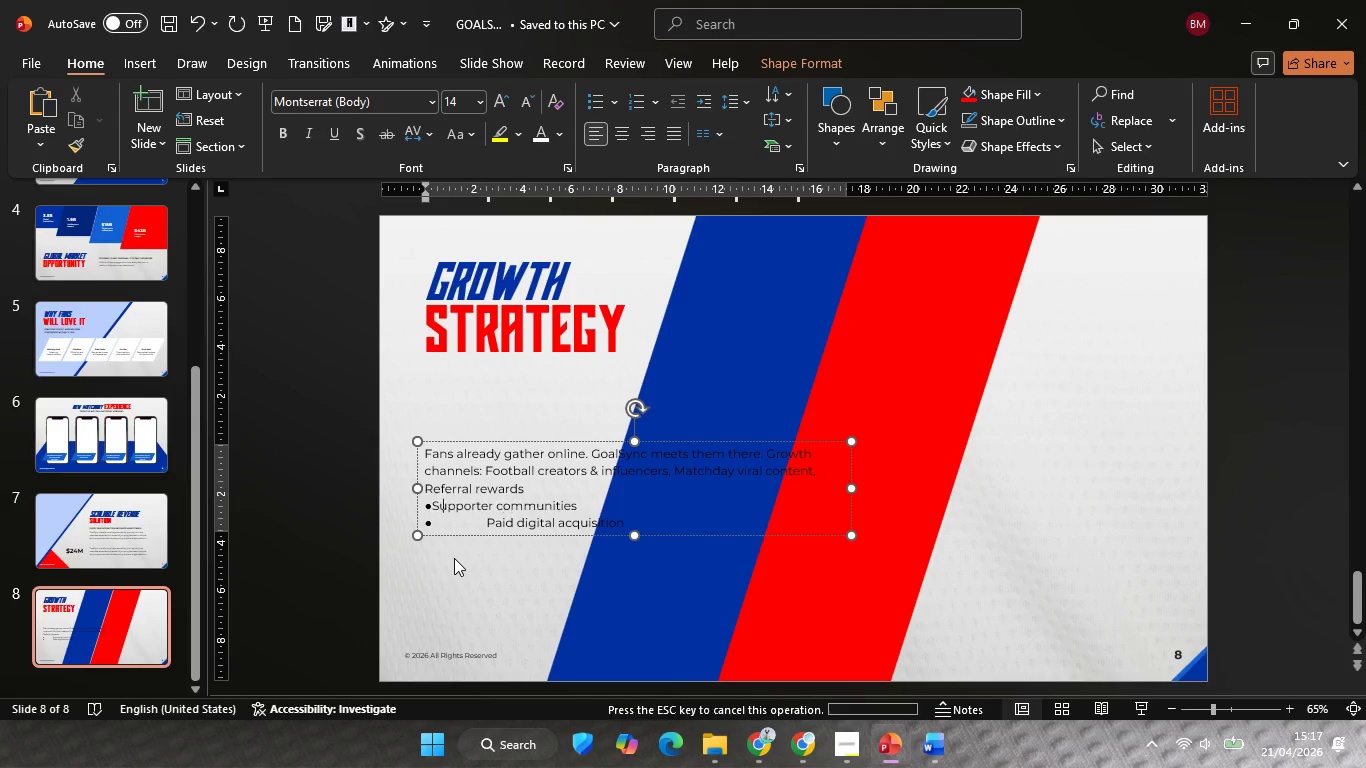 
key(Backspace)
 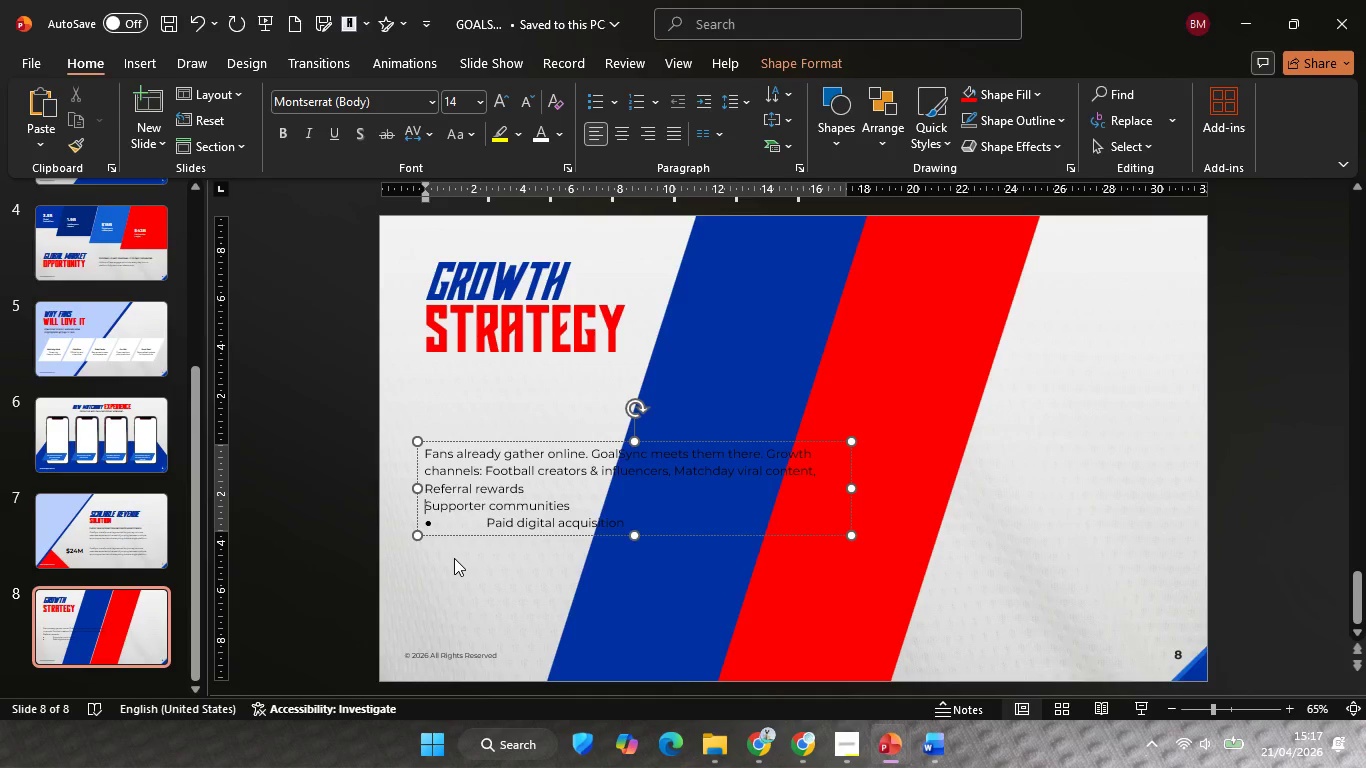 
key(Backspace)
 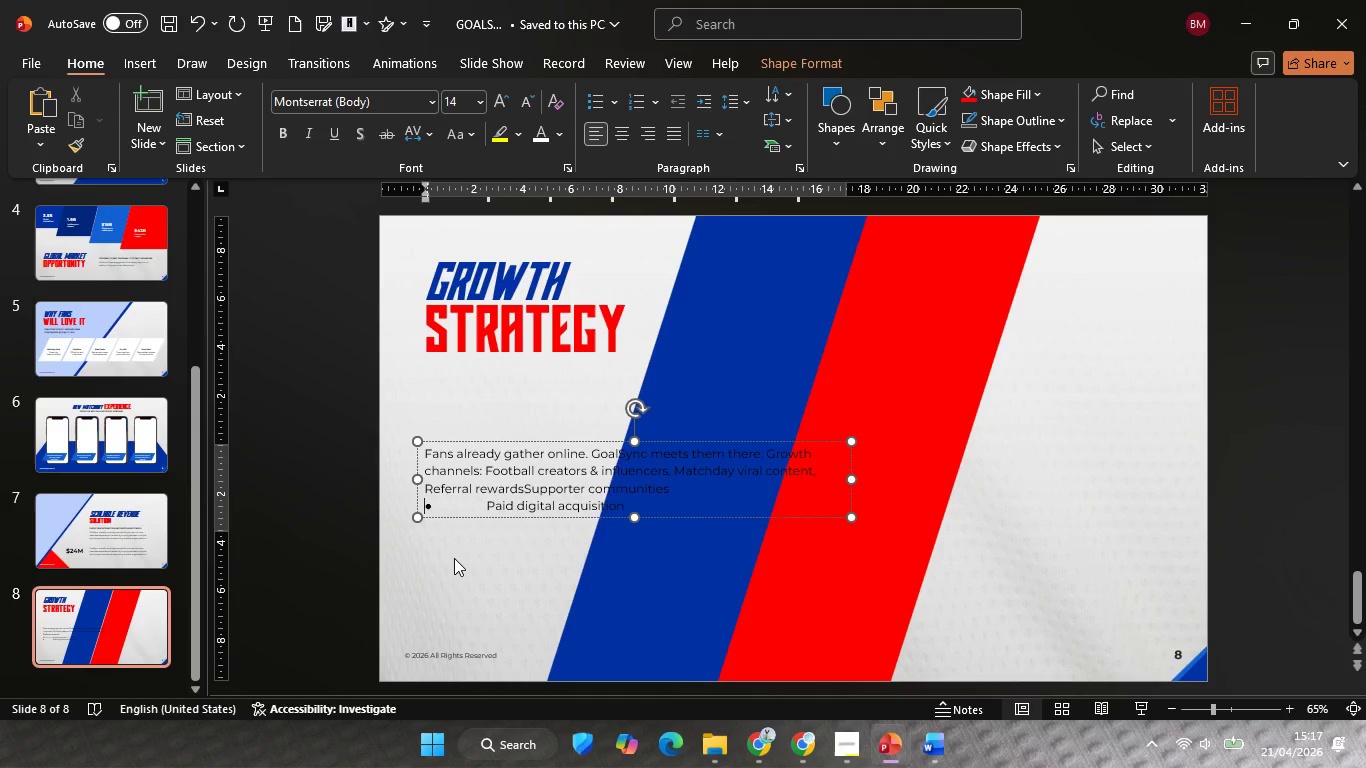 
key(Backspace)
 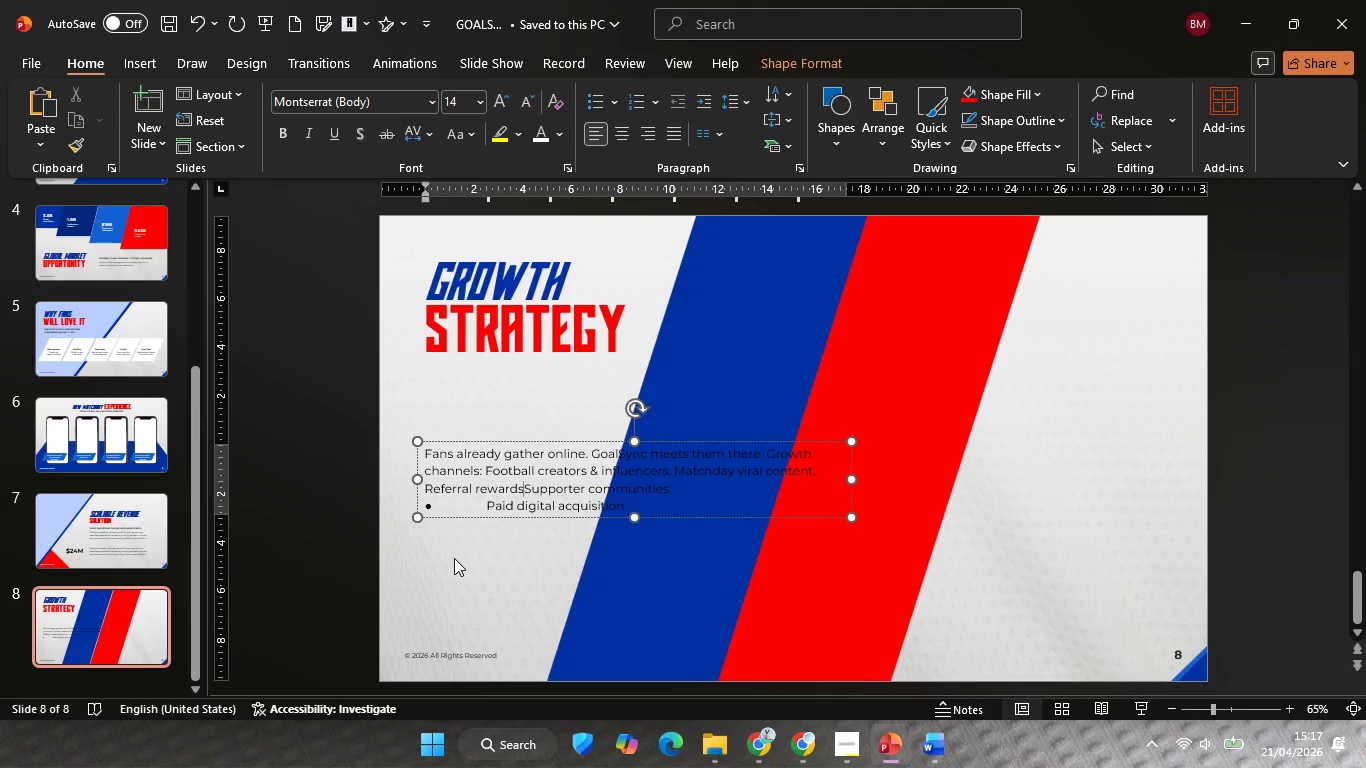 
key(Comma)
 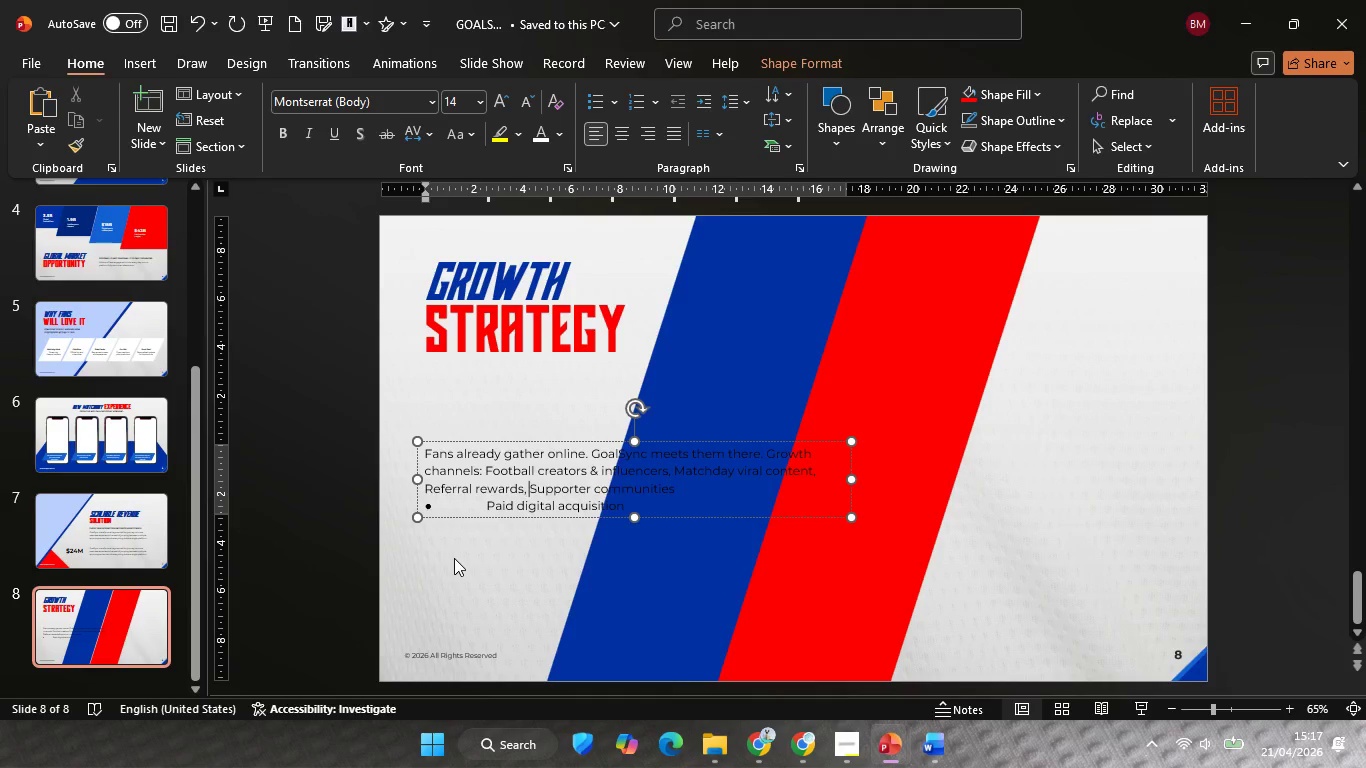 
key(Space)
 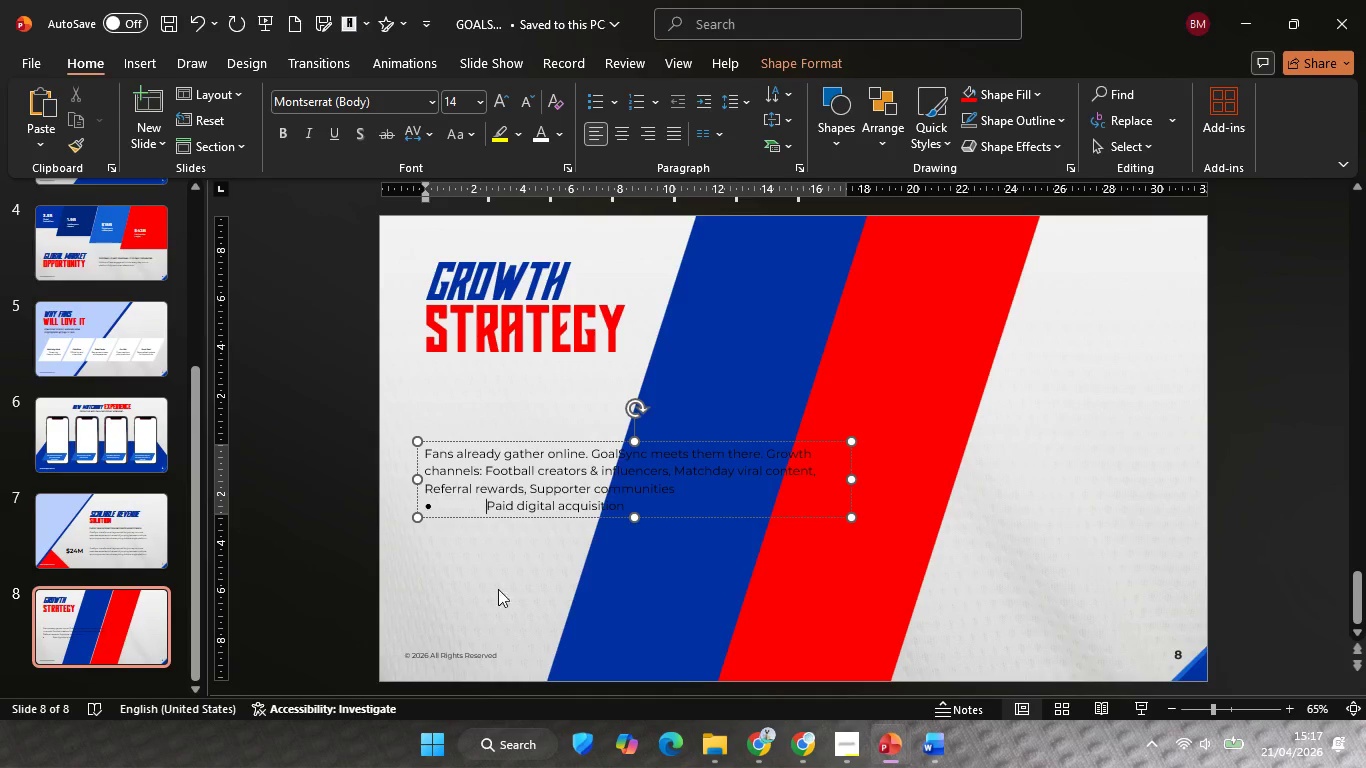 
key(Backspace)
 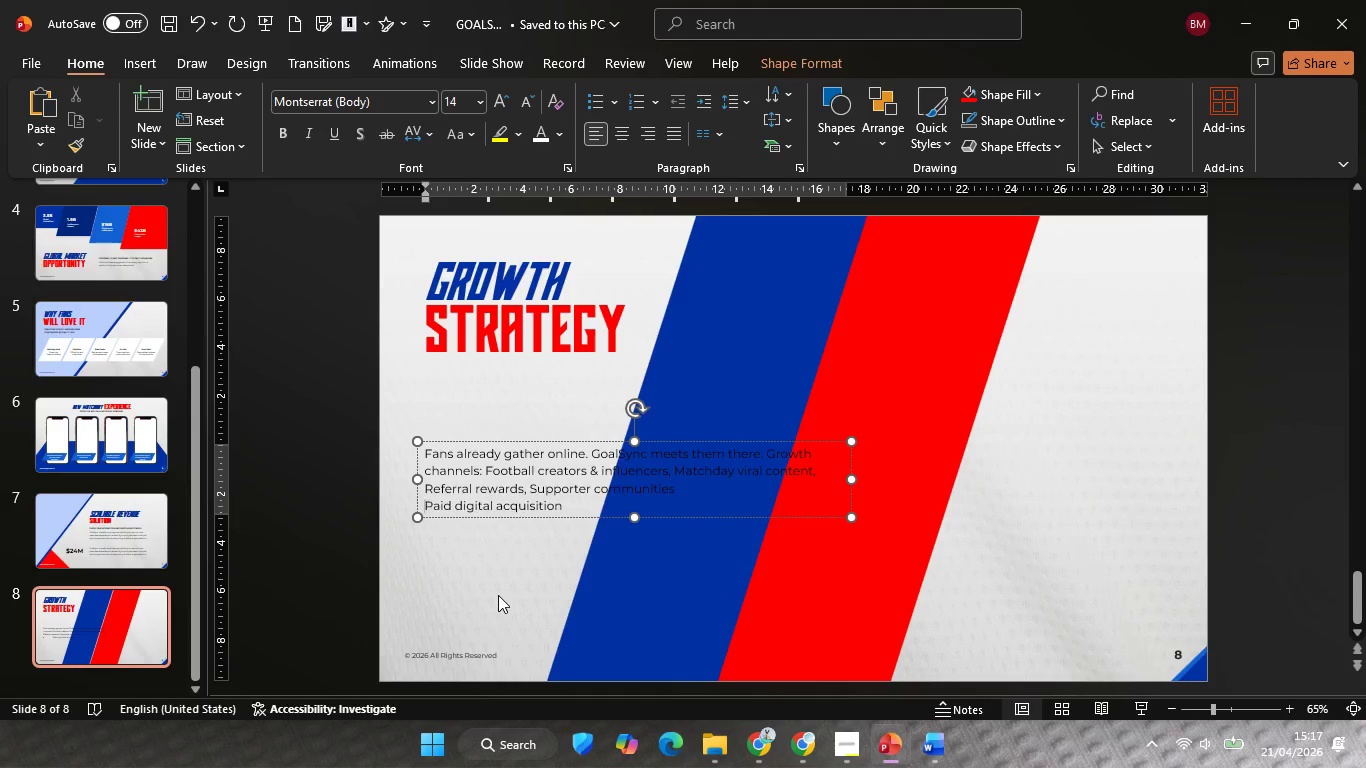 
key(Backspace)
 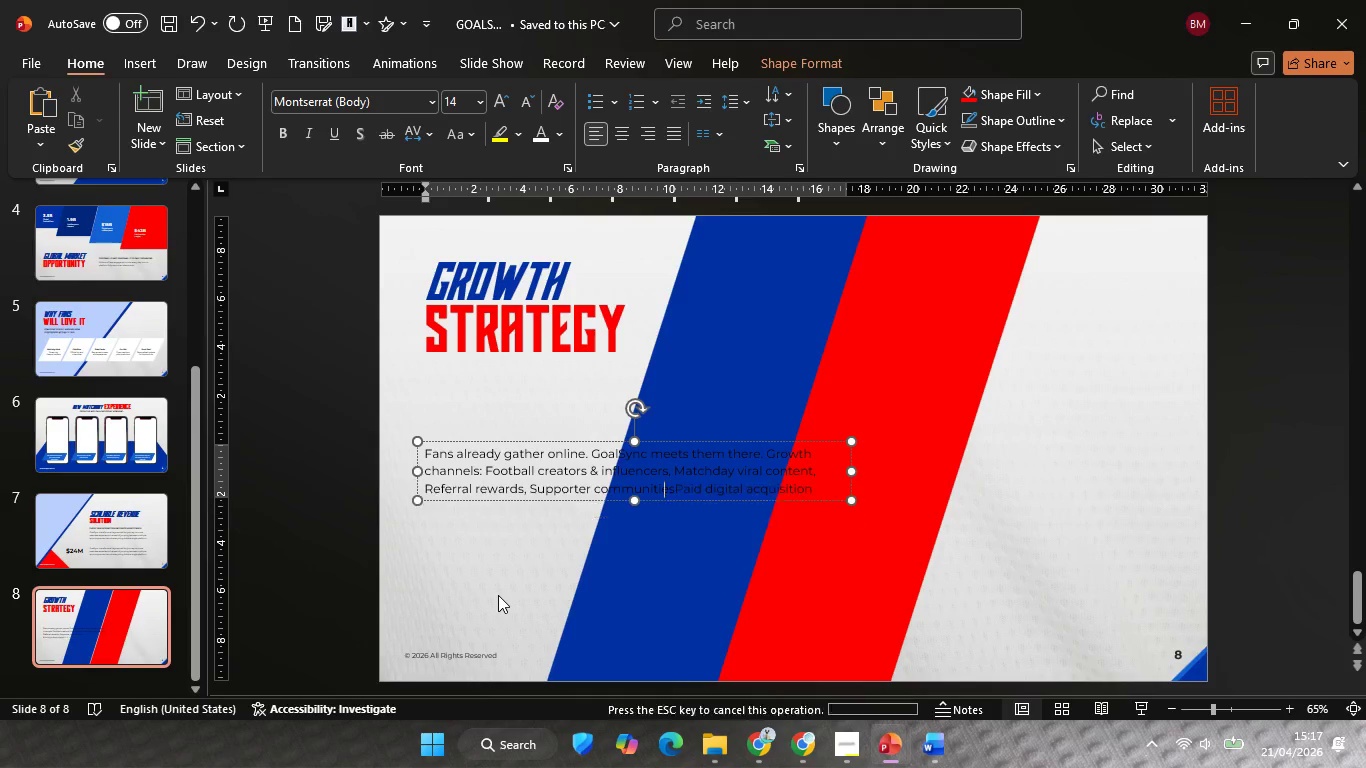 
key(Backspace)
 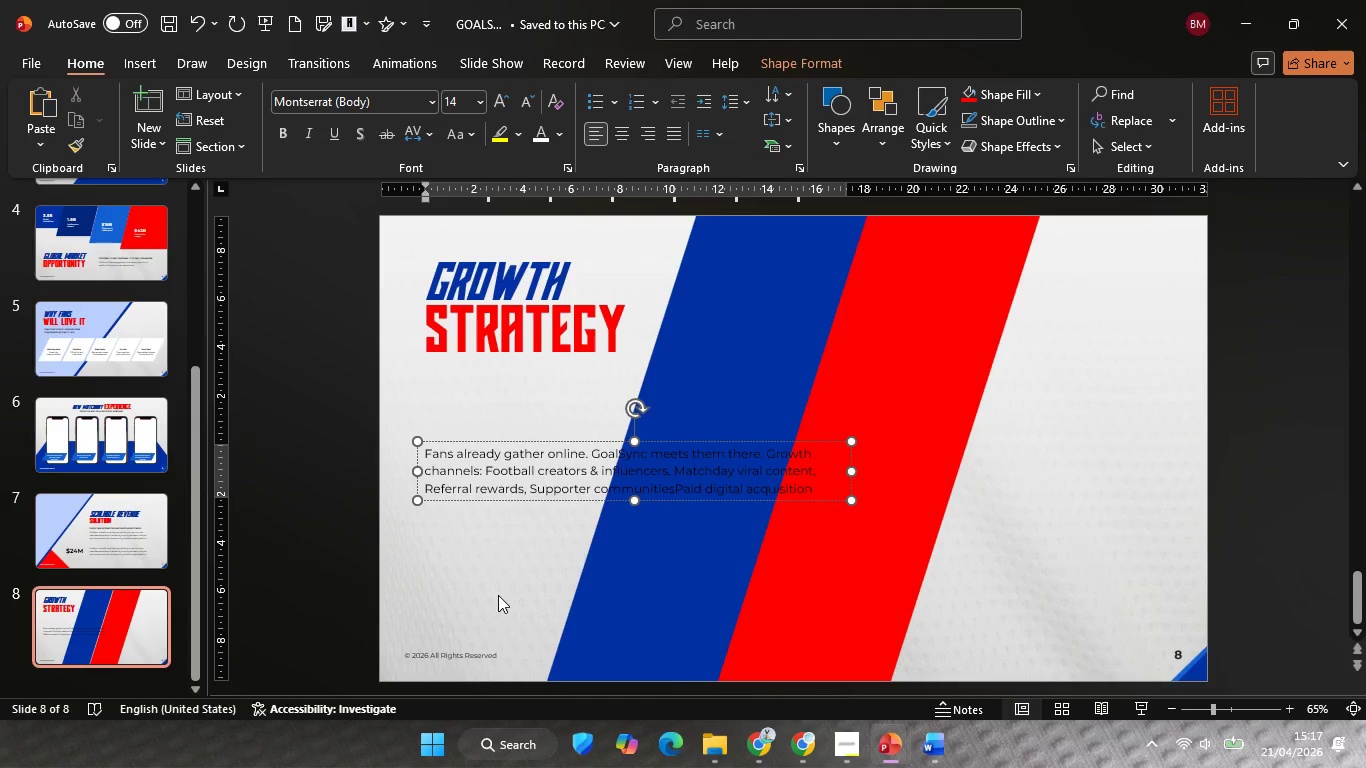 
key(Comma)
 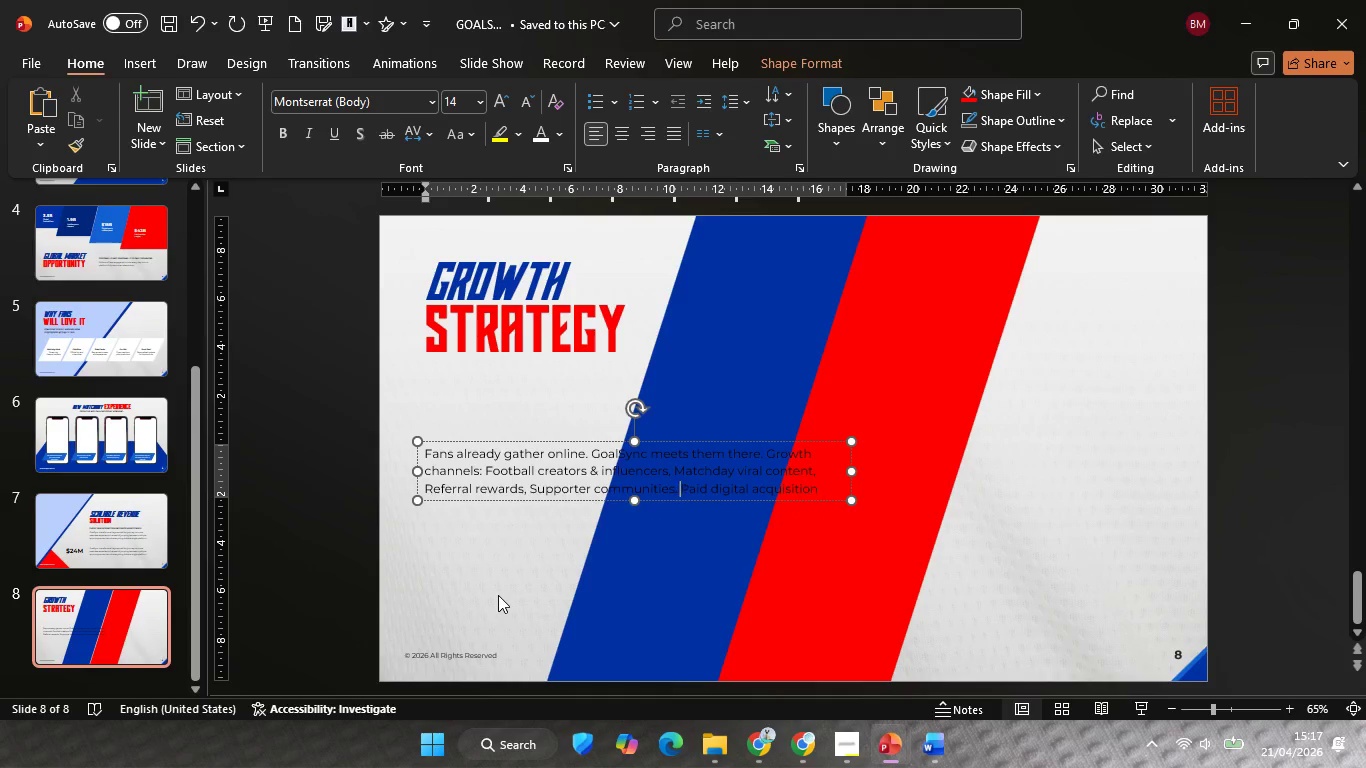 
key(Space)
 